 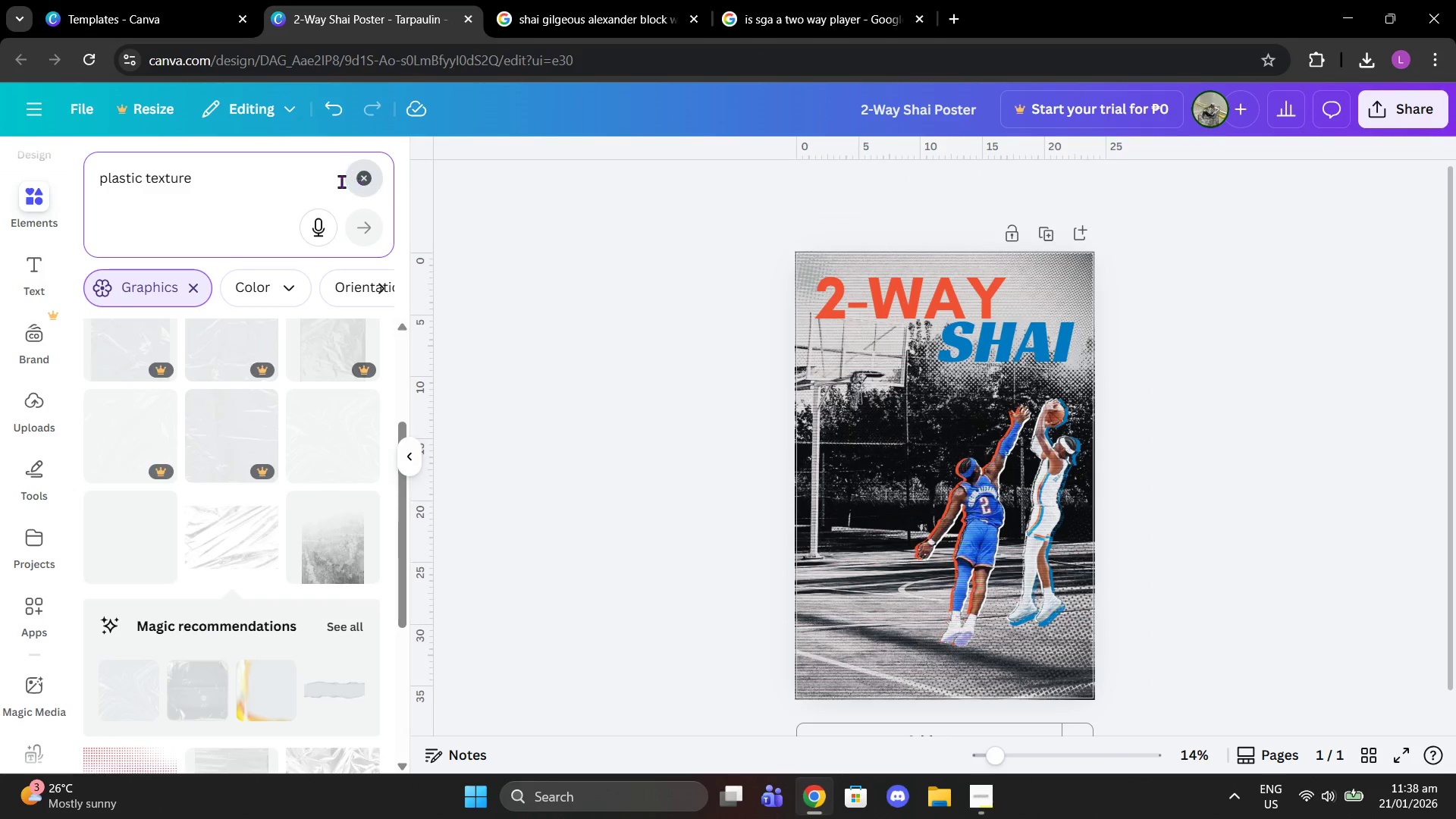 
left_click([344, 394])
 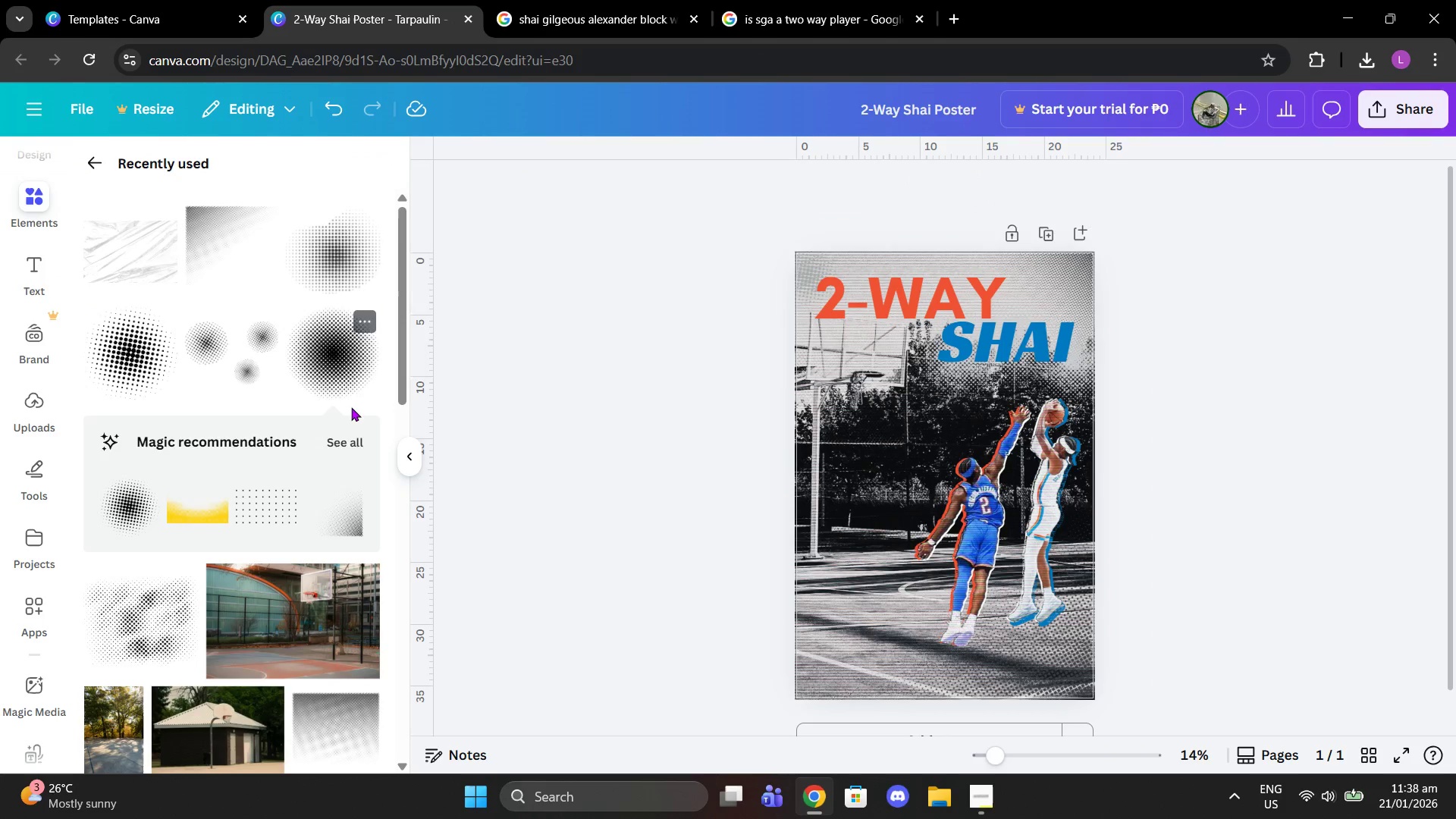 
scroll: coordinate [323, 504], scroll_direction: down, amount: 21.0
 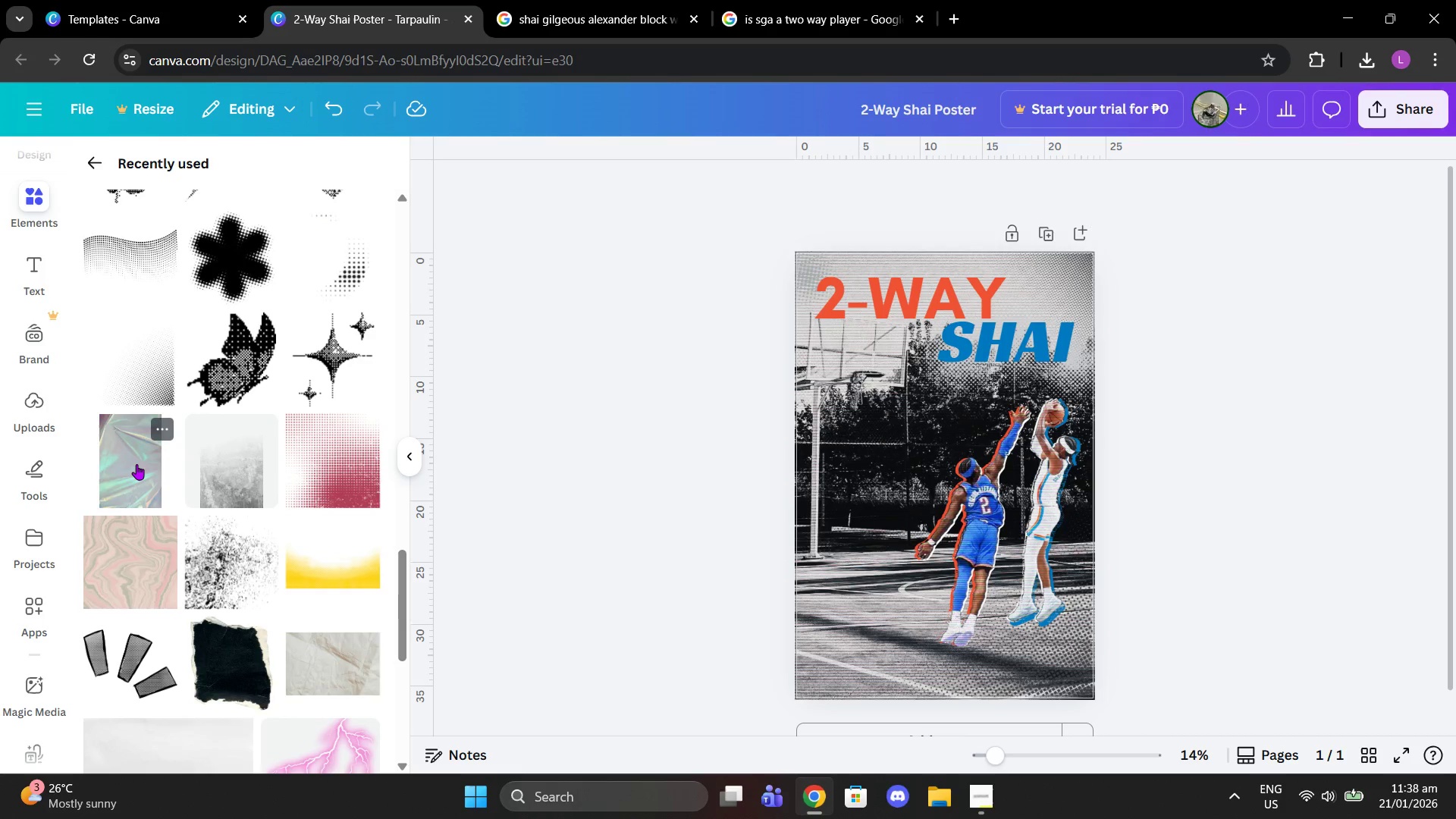 
scroll: coordinate [136, 469], scroll_direction: down, amount: 1.0
 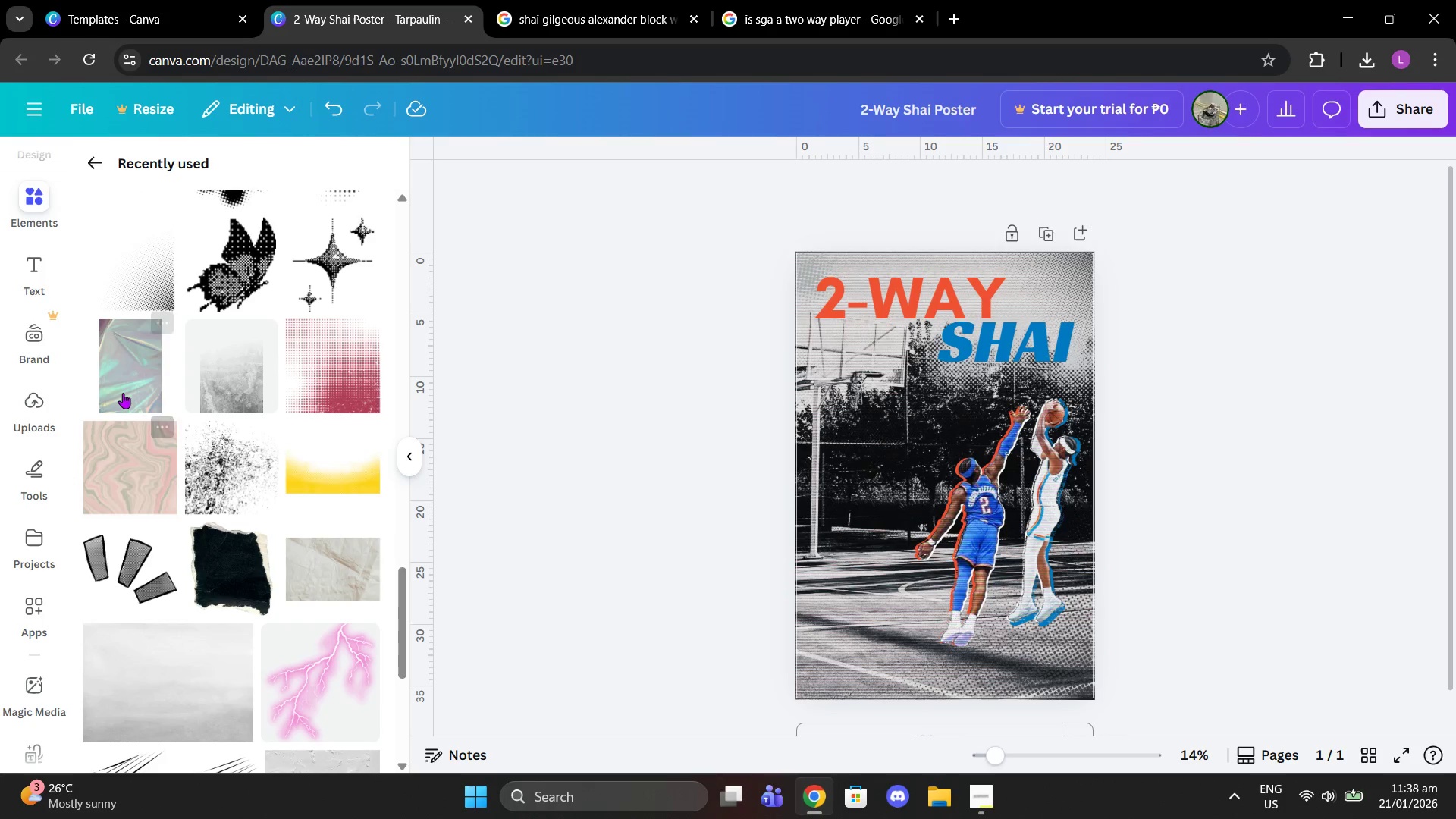 
left_click([123, 393])
 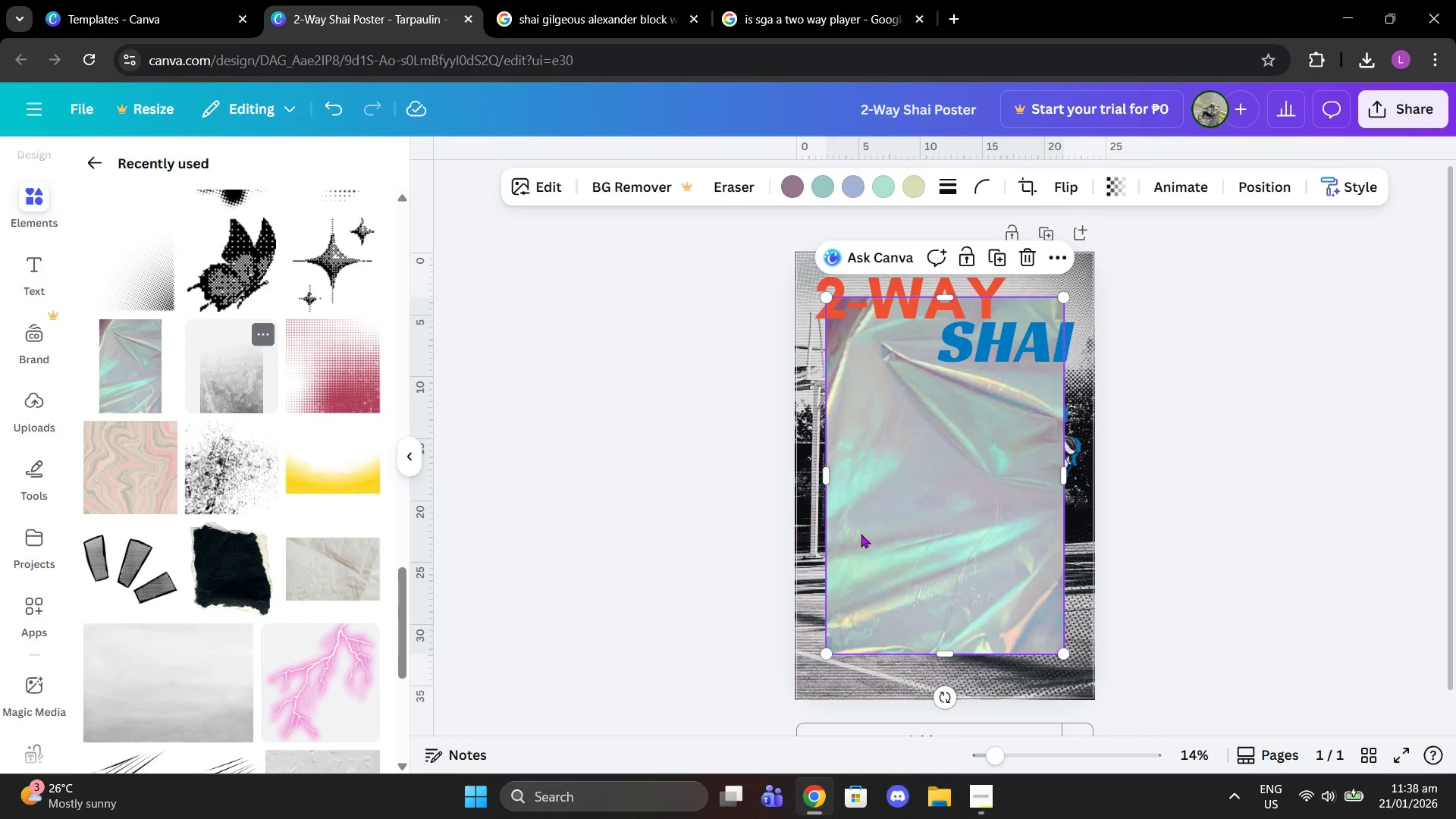 
left_click_drag(start_coordinate=[901, 535], to_coordinate=[867, 489])
 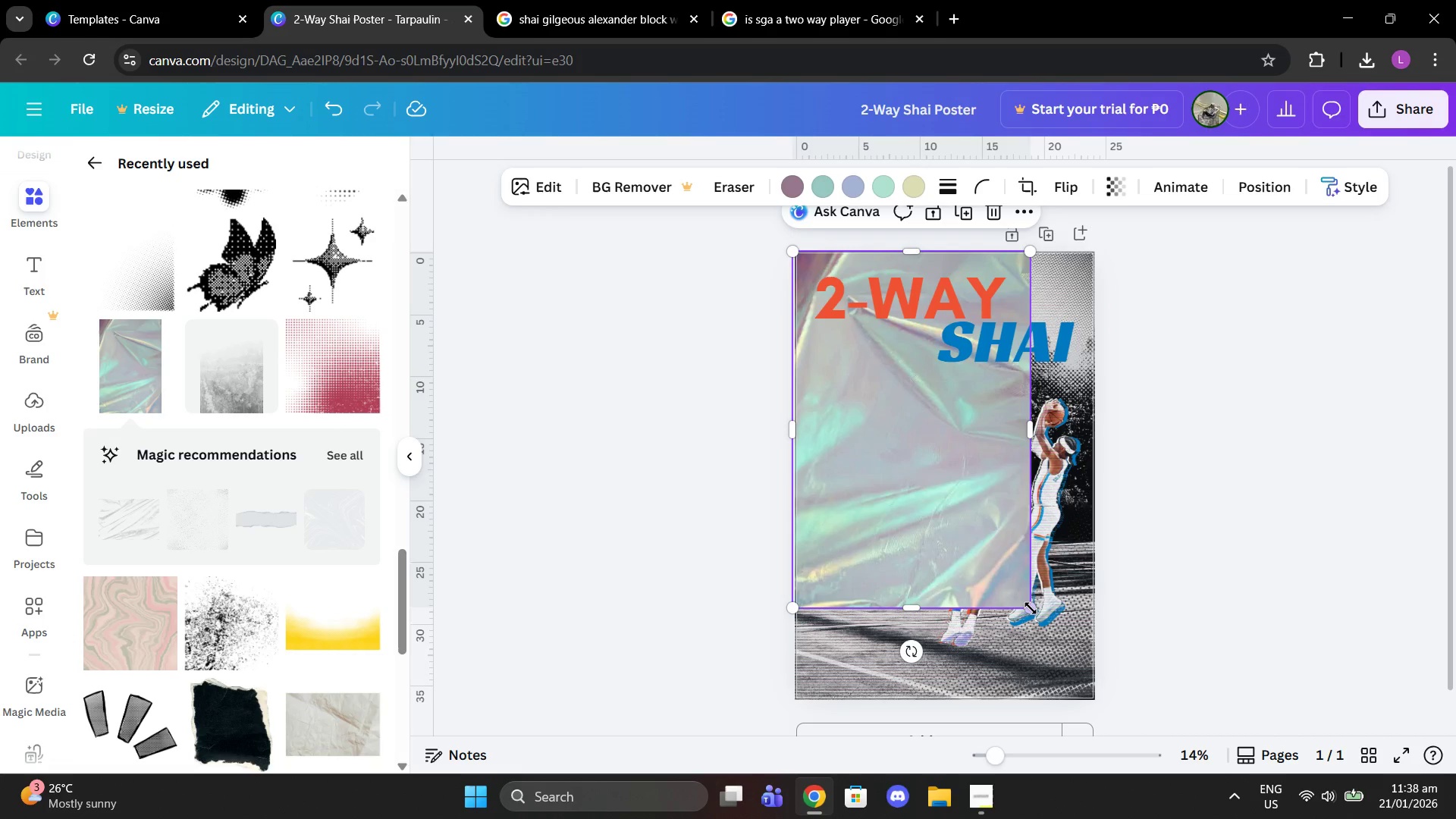 
left_click_drag(start_coordinate=[1030, 608], to_coordinate=[1124, 684])
 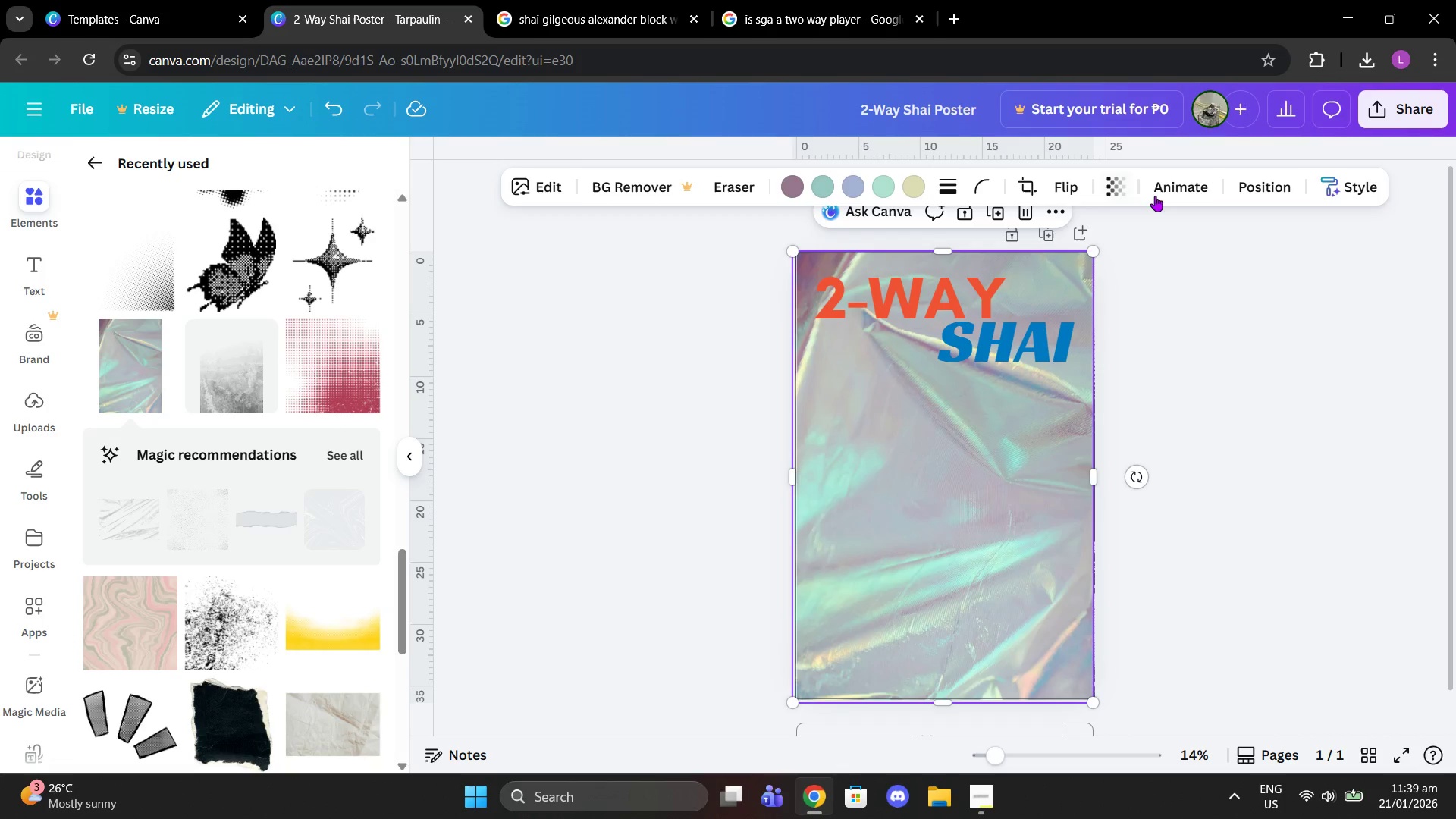 
left_click([1111, 187])
 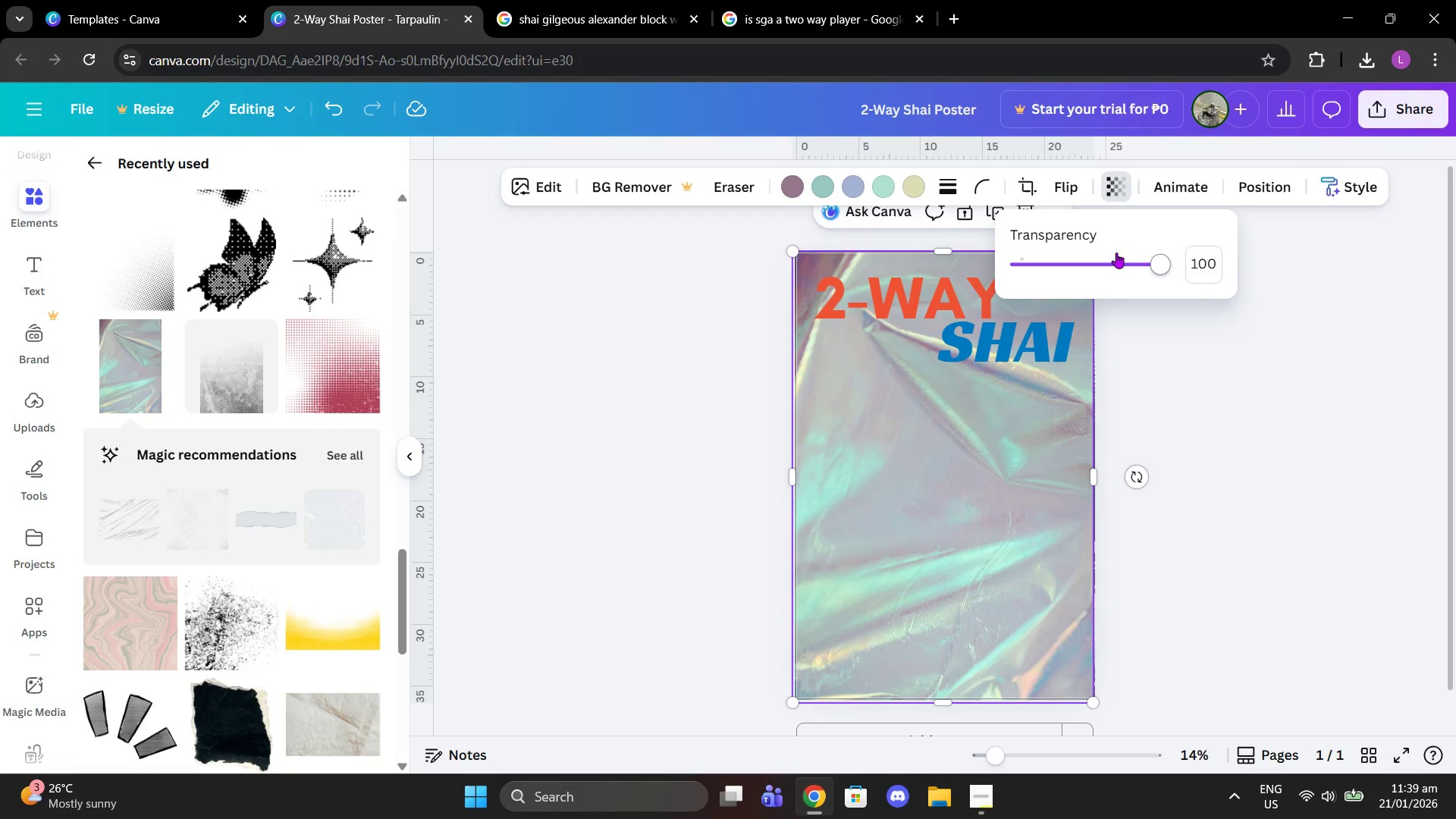 
left_click_drag(start_coordinate=[1122, 271], to_coordinate=[1035, 283])
 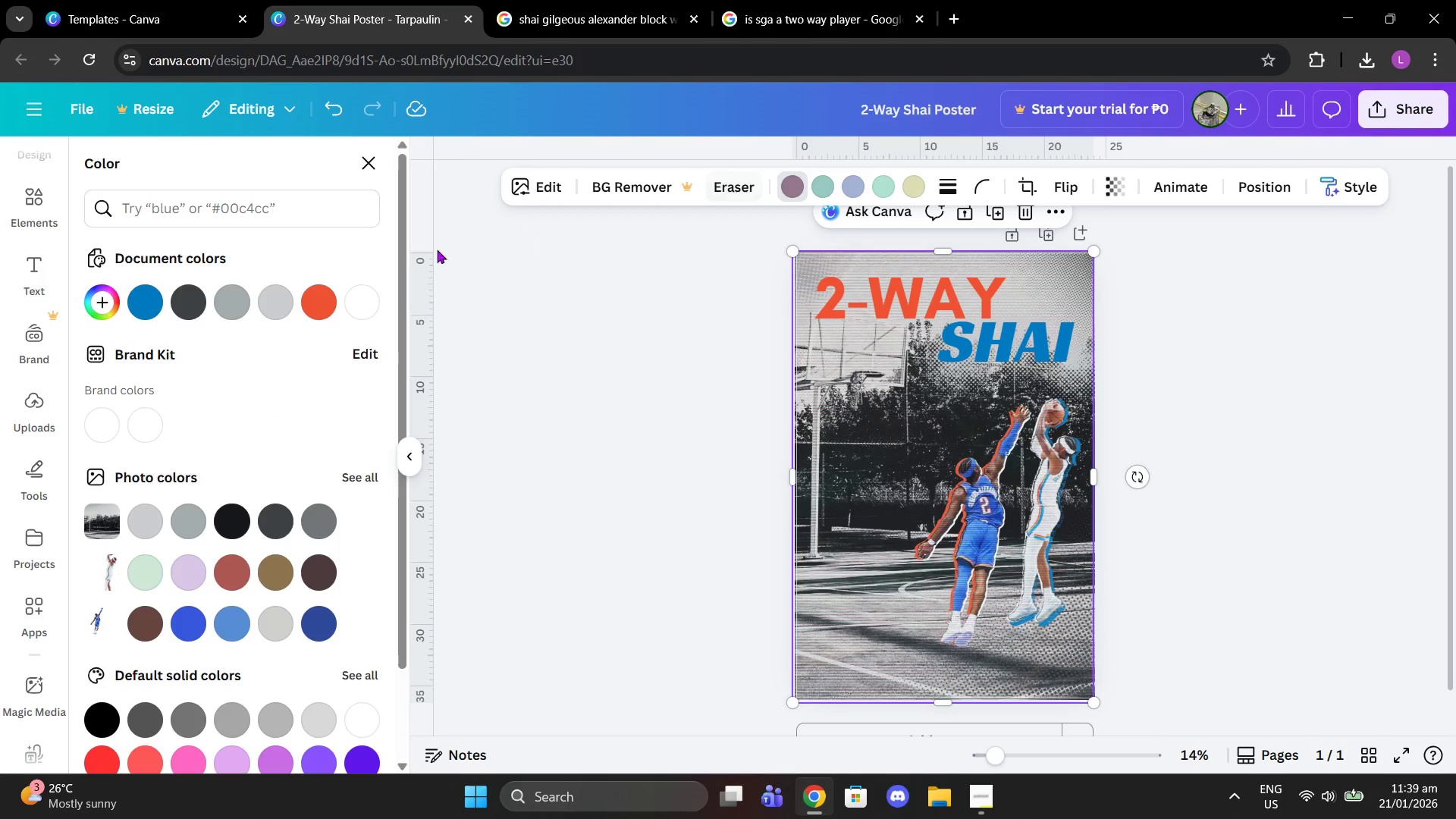 
left_click([191, 309])
 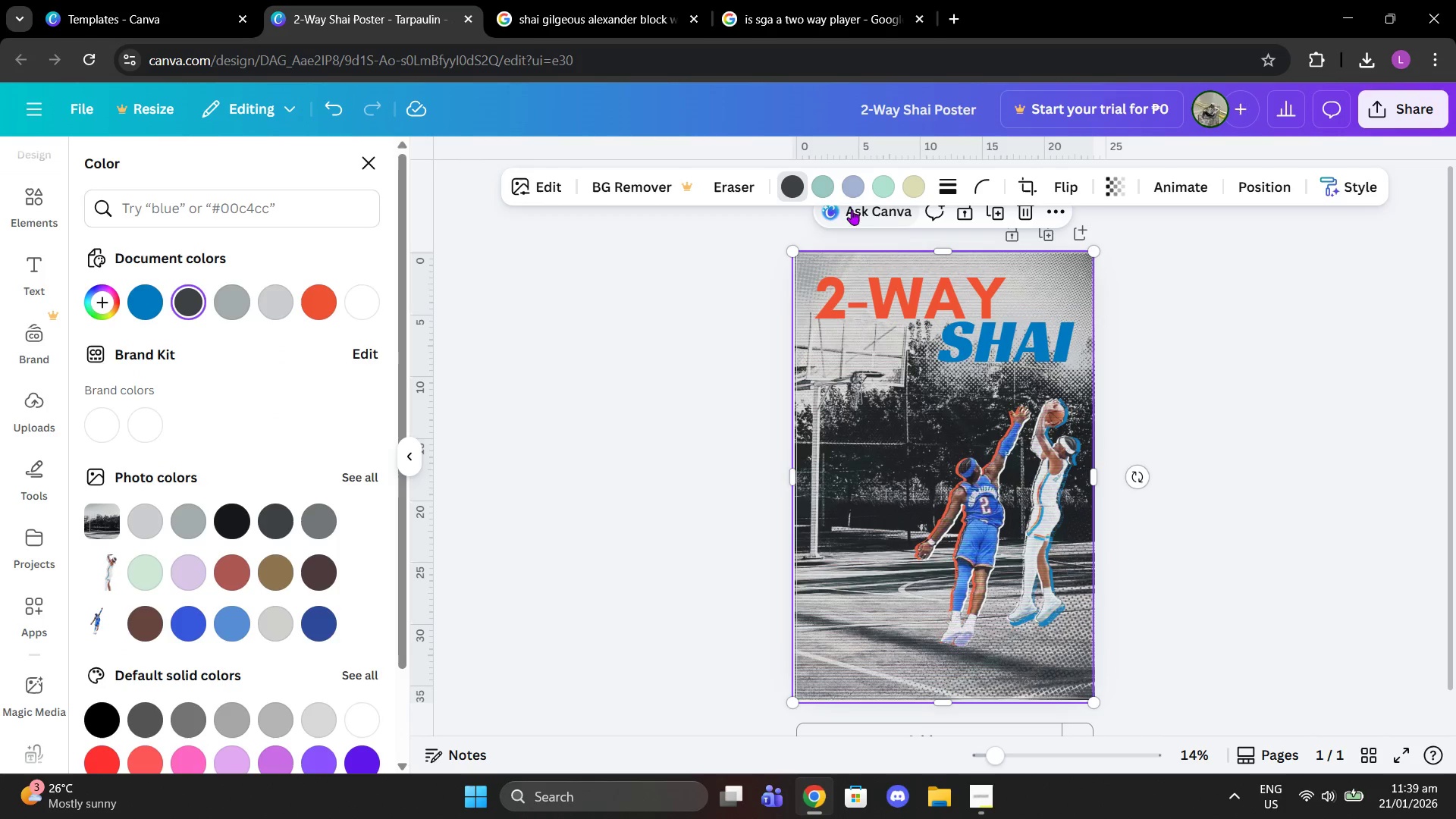 
left_click([833, 184])
 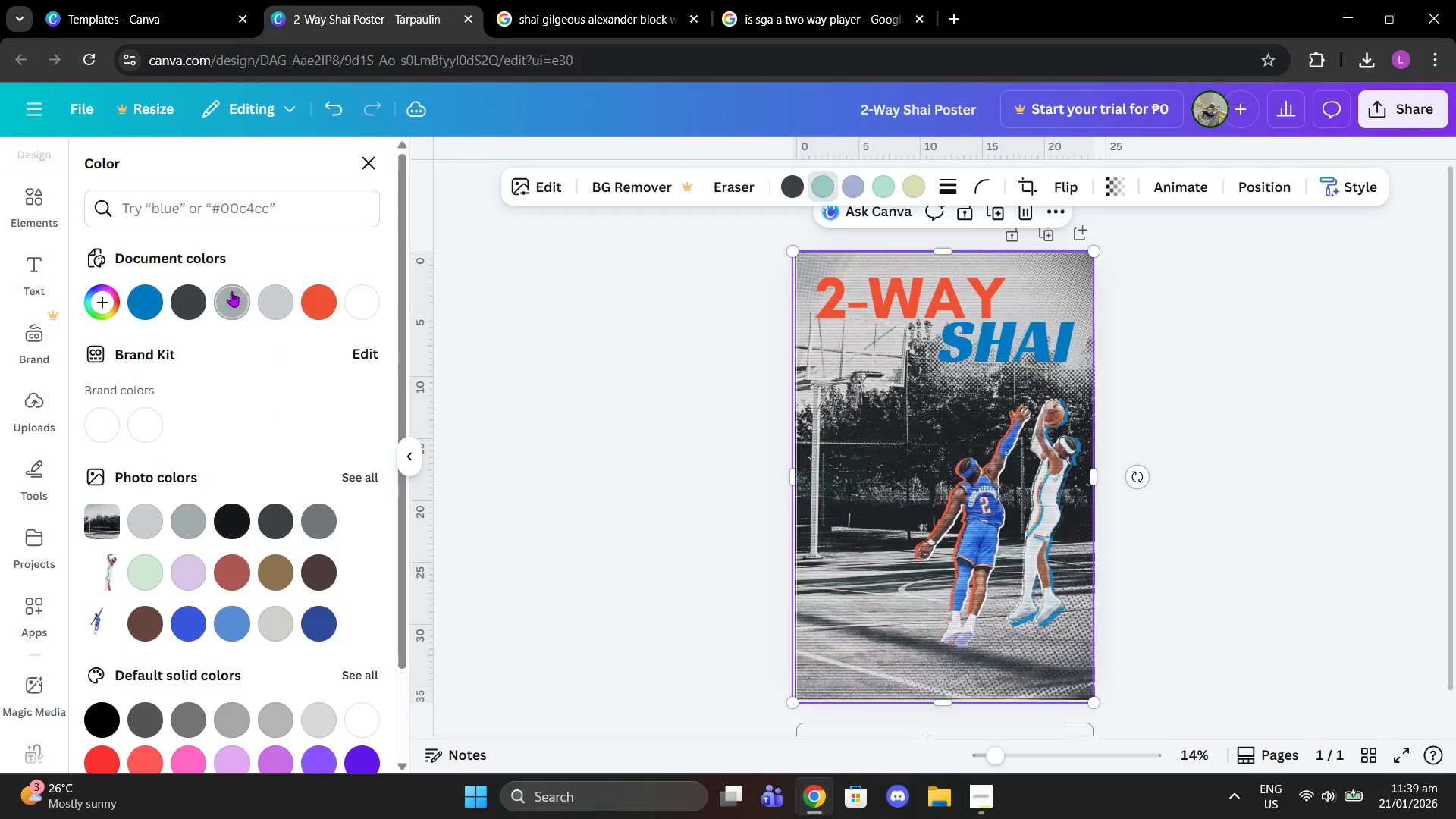 
left_click([199, 301])
 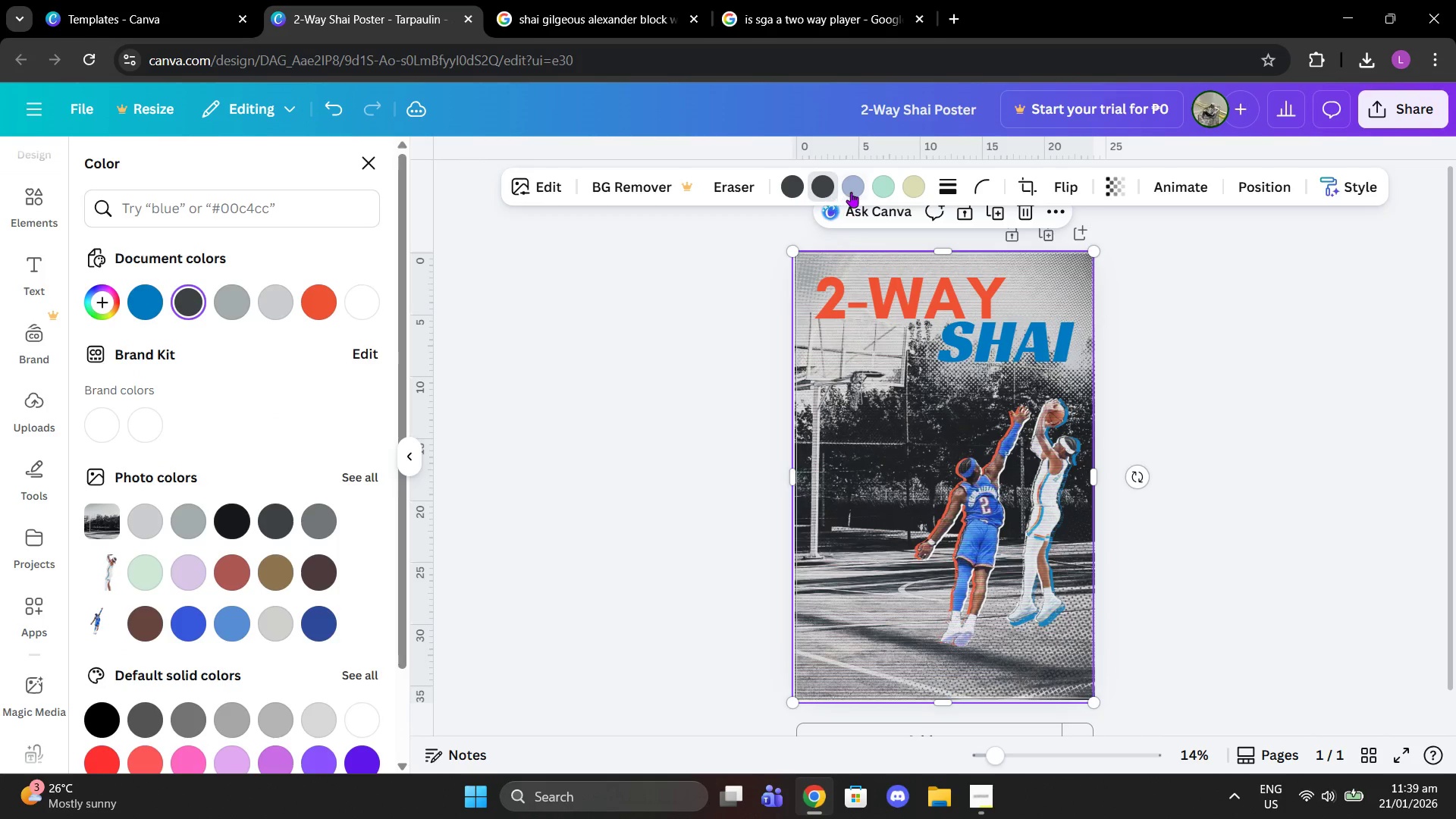 
left_click([859, 192])
 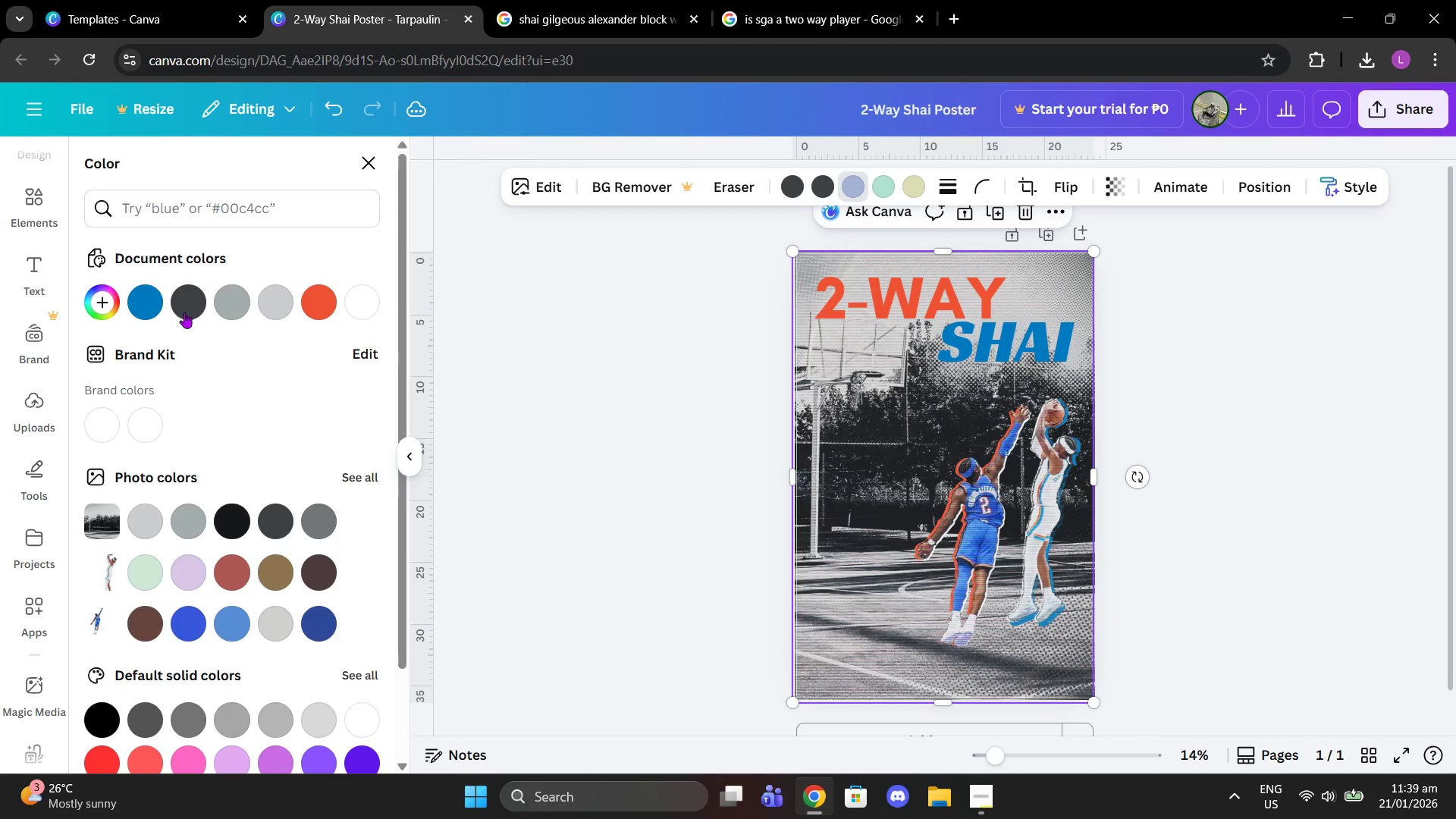 
left_click([184, 312])
 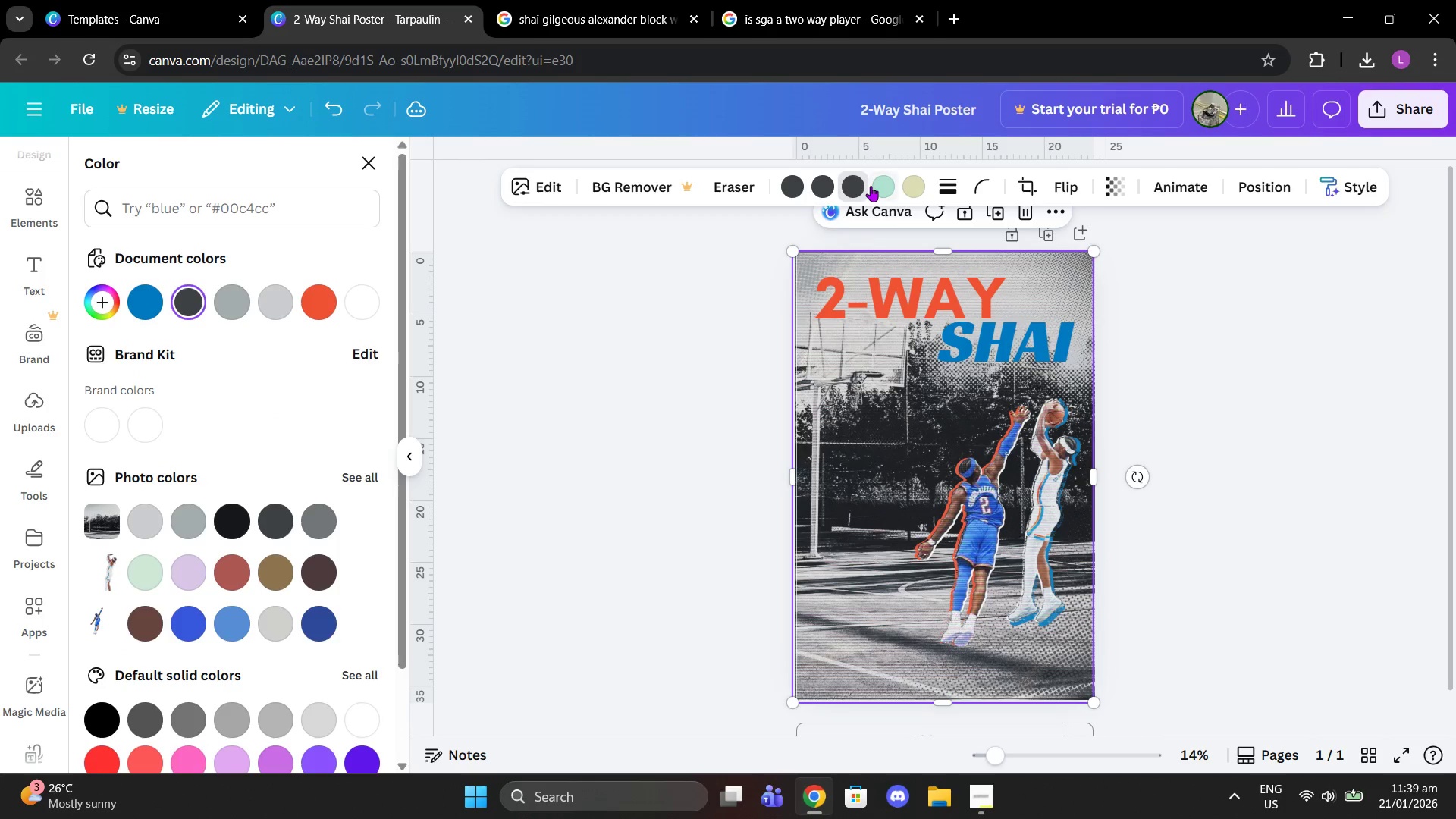 
left_click([879, 184])
 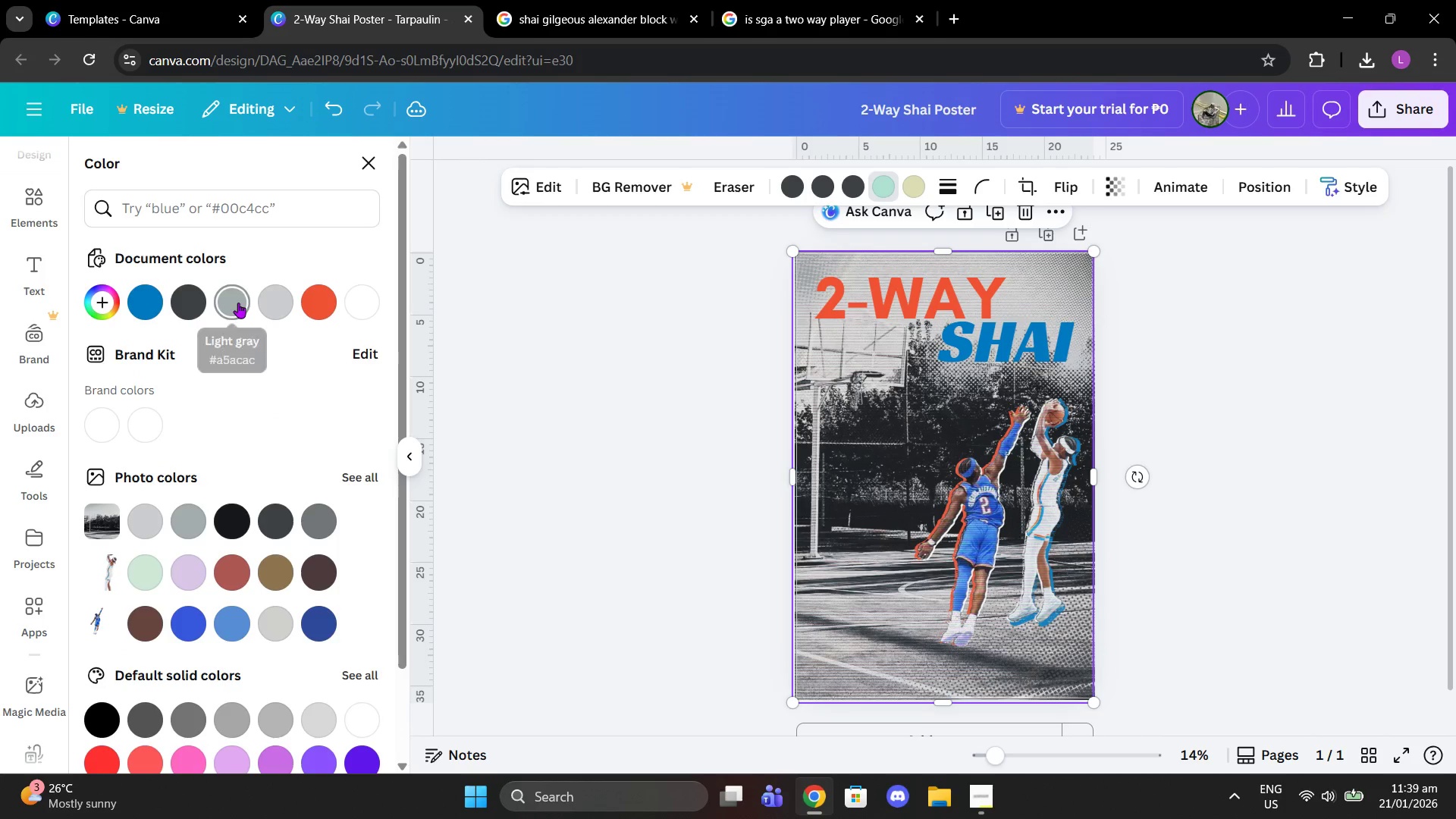 
left_click([183, 302])
 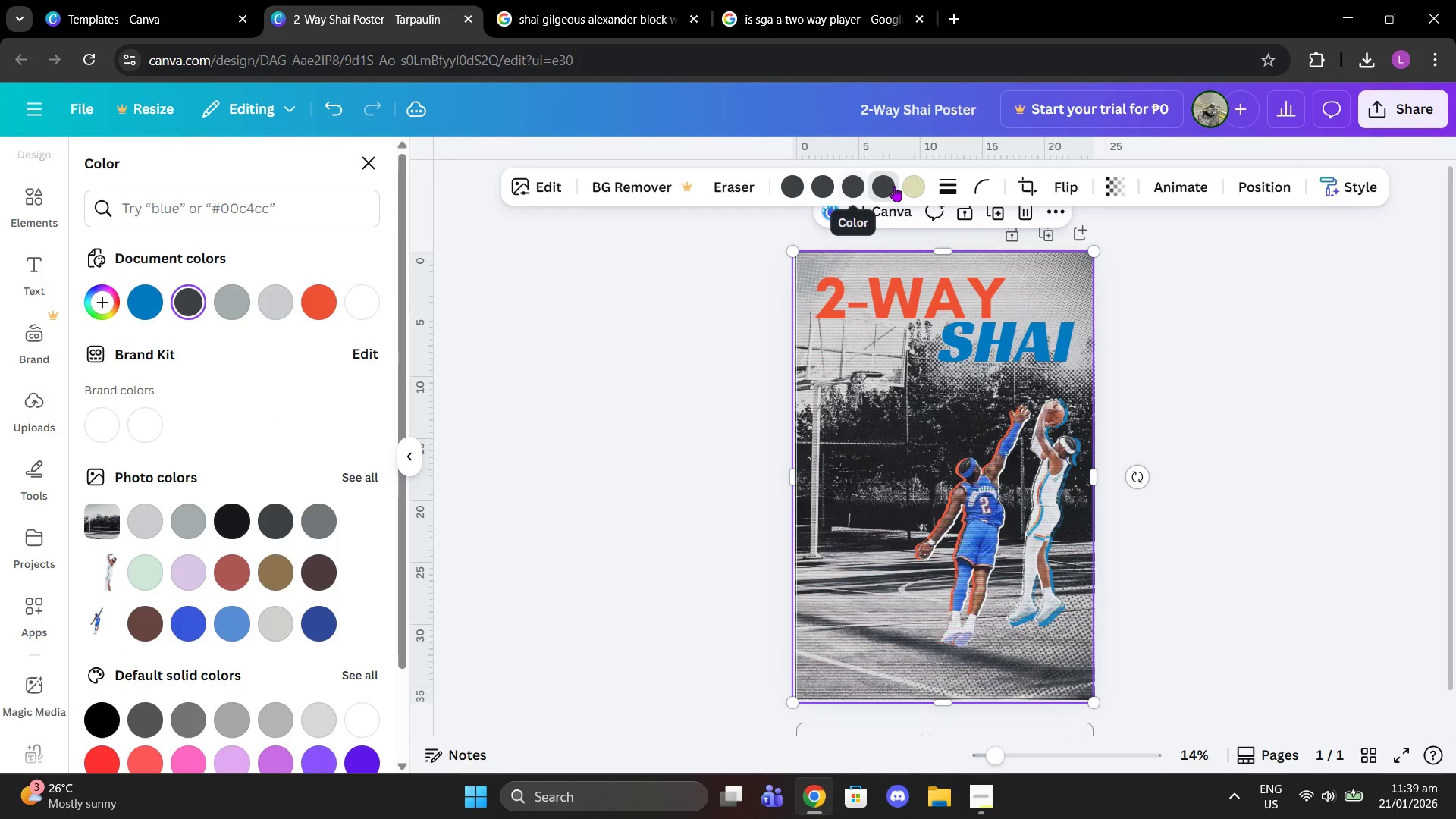 
left_click([911, 185])
 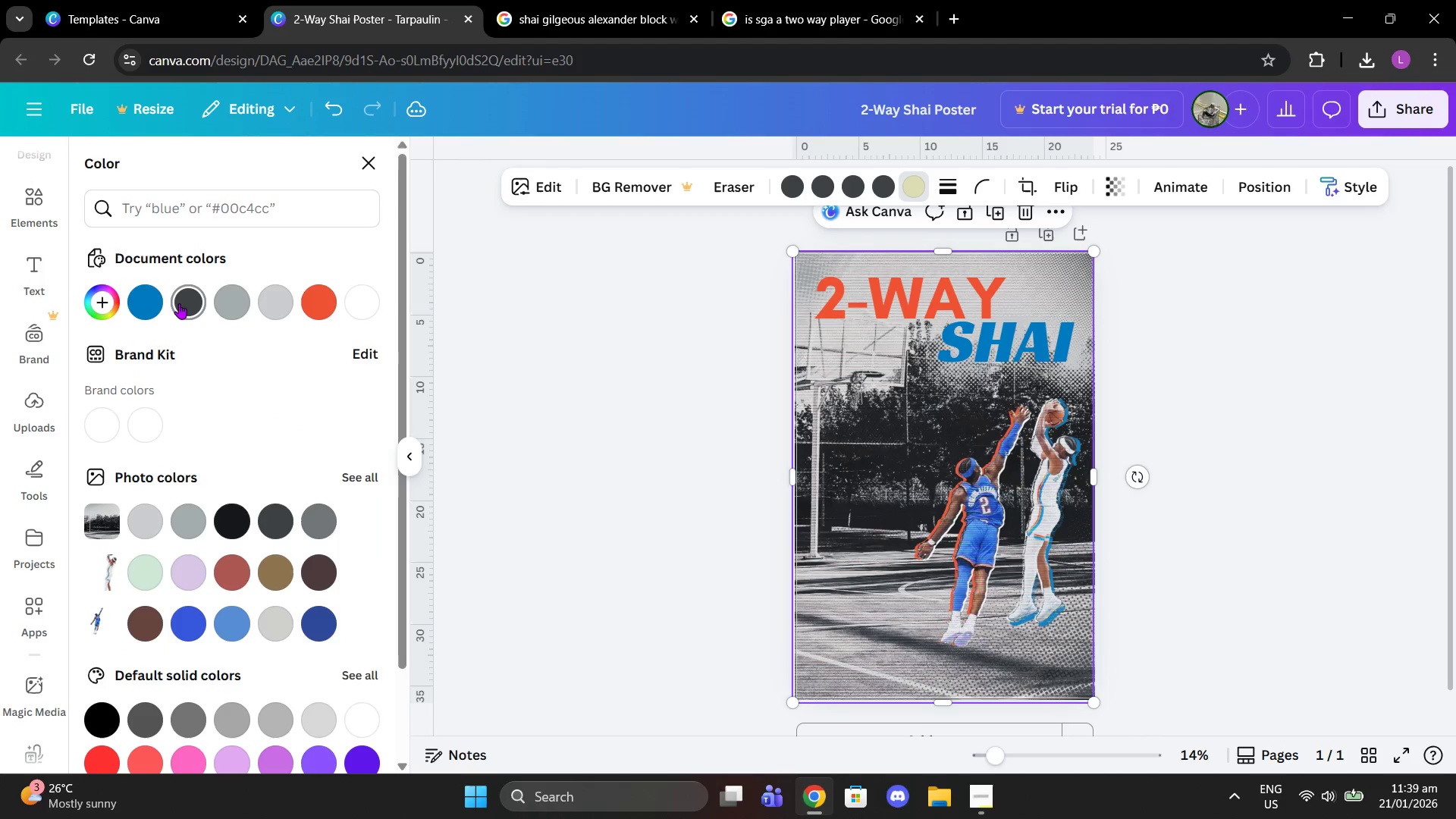 
left_click([179, 303])
 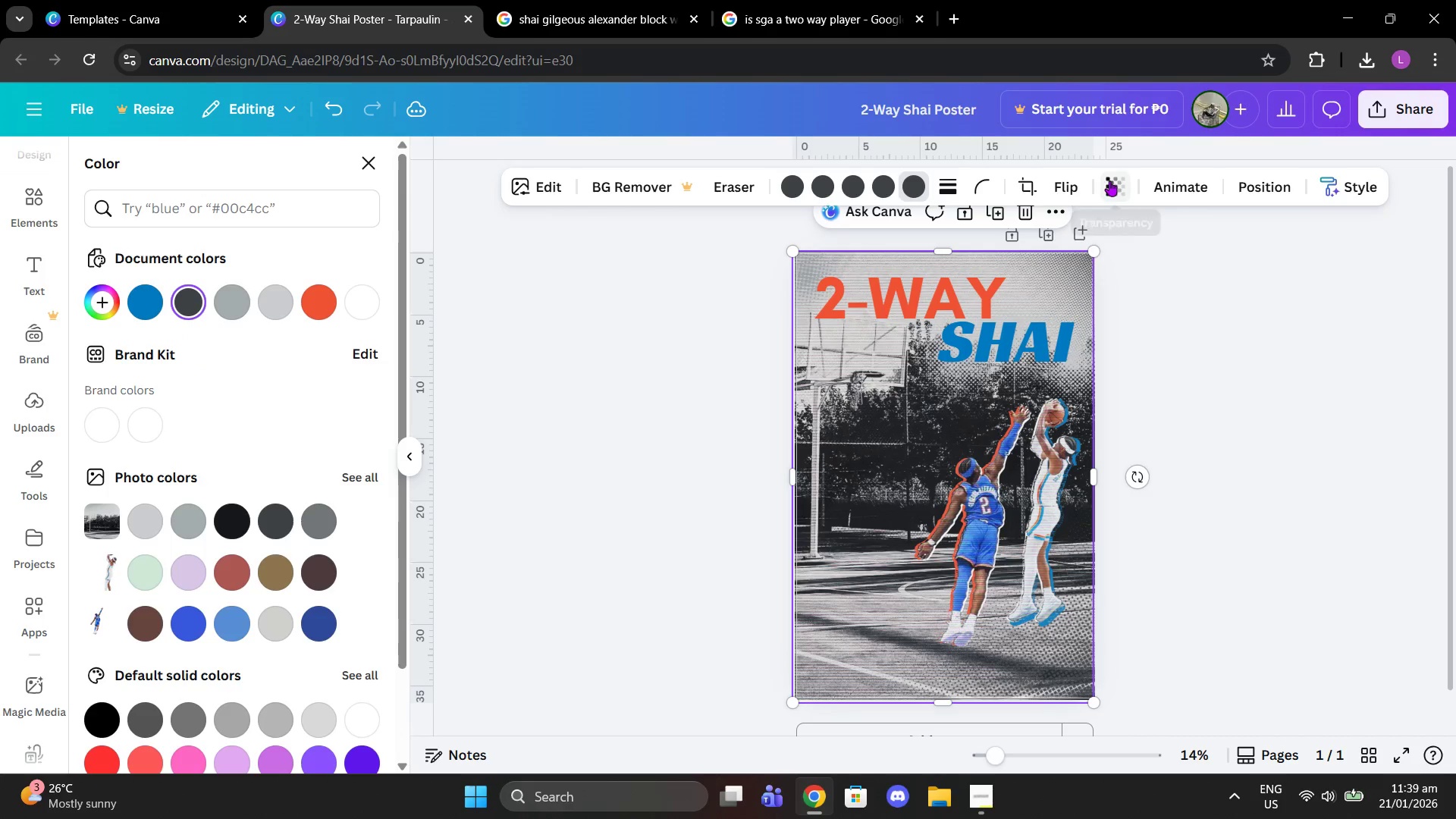 
left_click([1109, 180])
 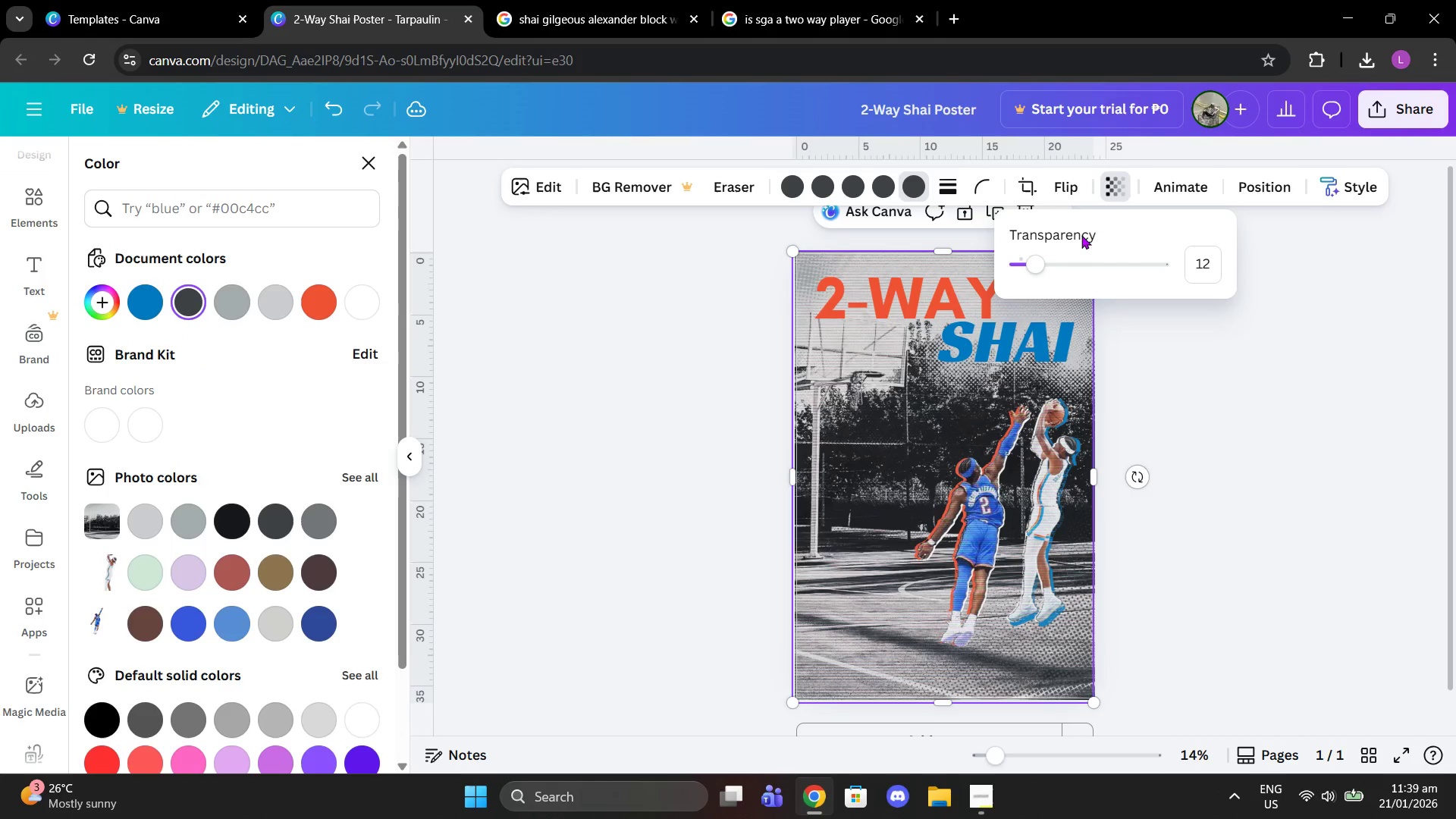 
left_click_drag(start_coordinate=[1068, 253], to_coordinate=[1045, 307])
 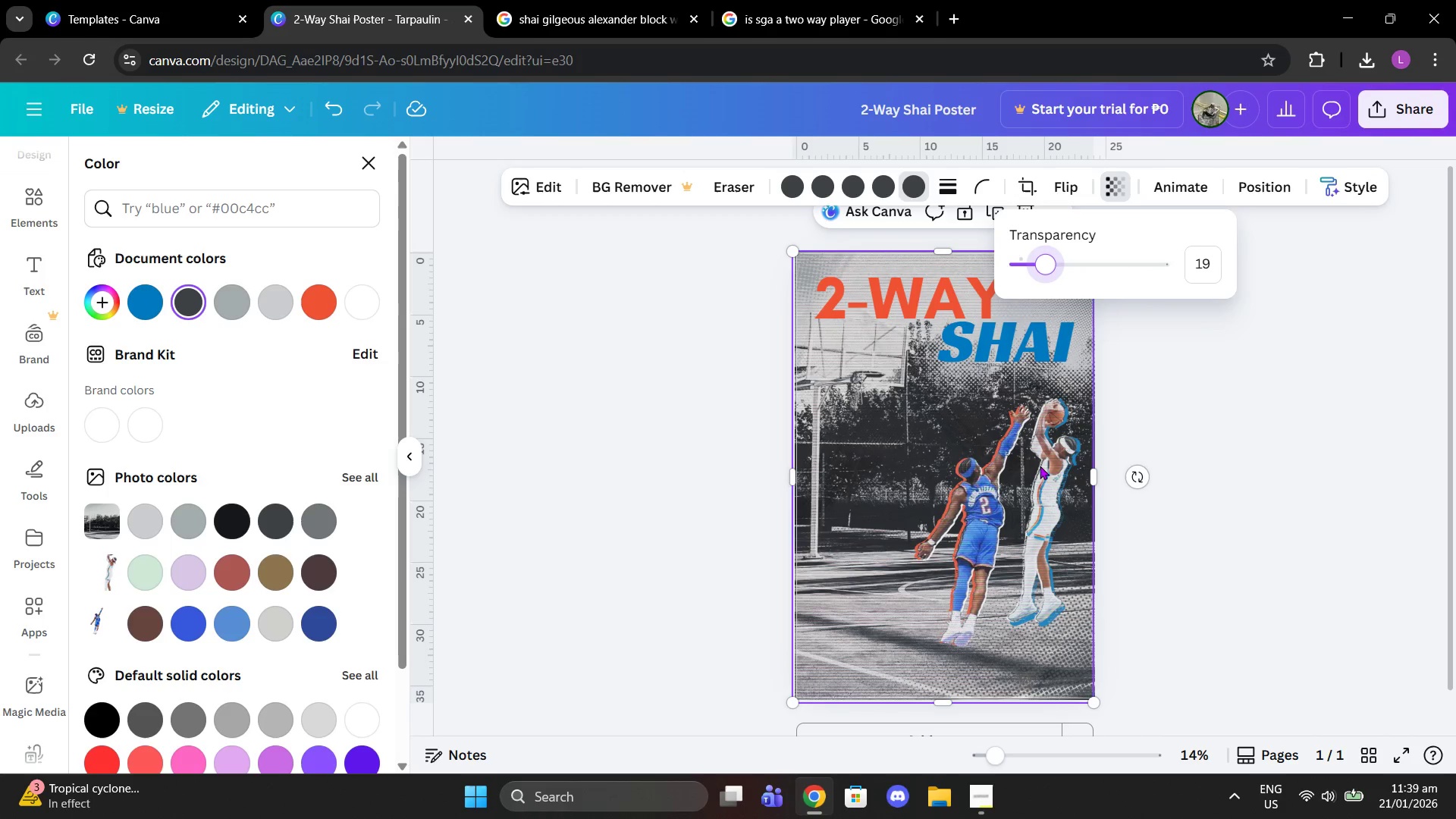 
left_click([692, 309])
 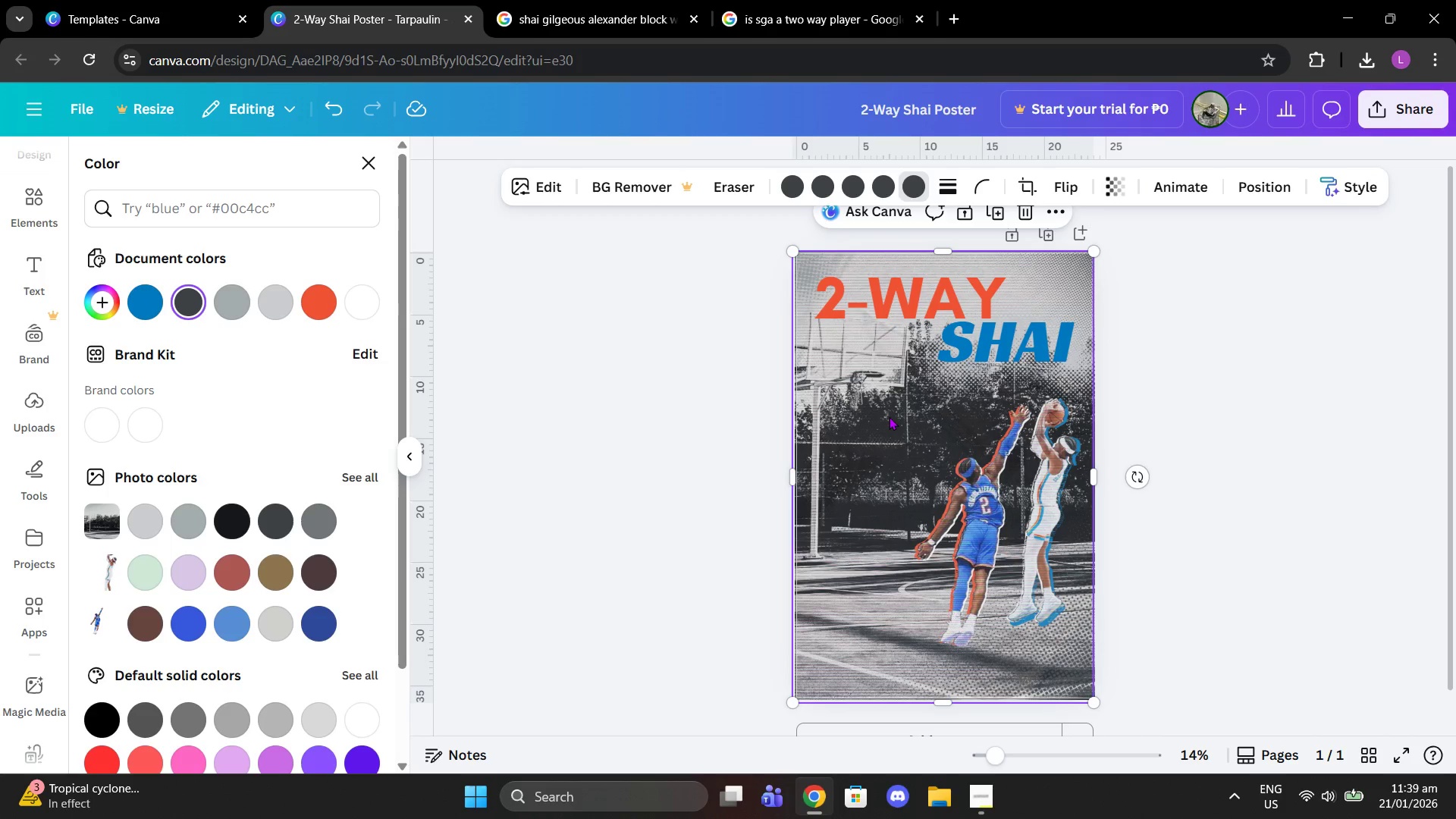 
key(Delete)
 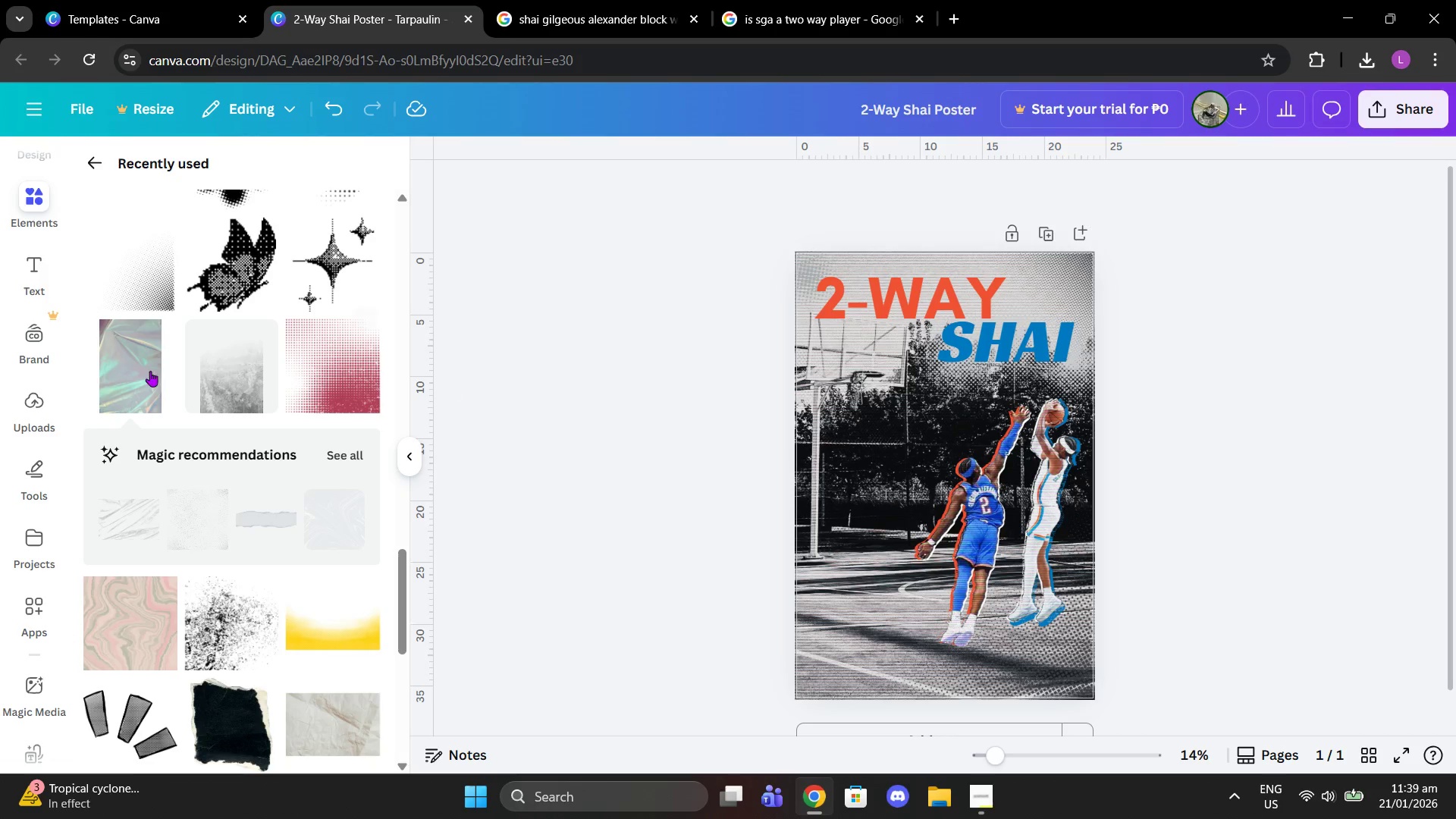 
scroll: coordinate [283, 521], scroll_direction: down, amount: 2.0
 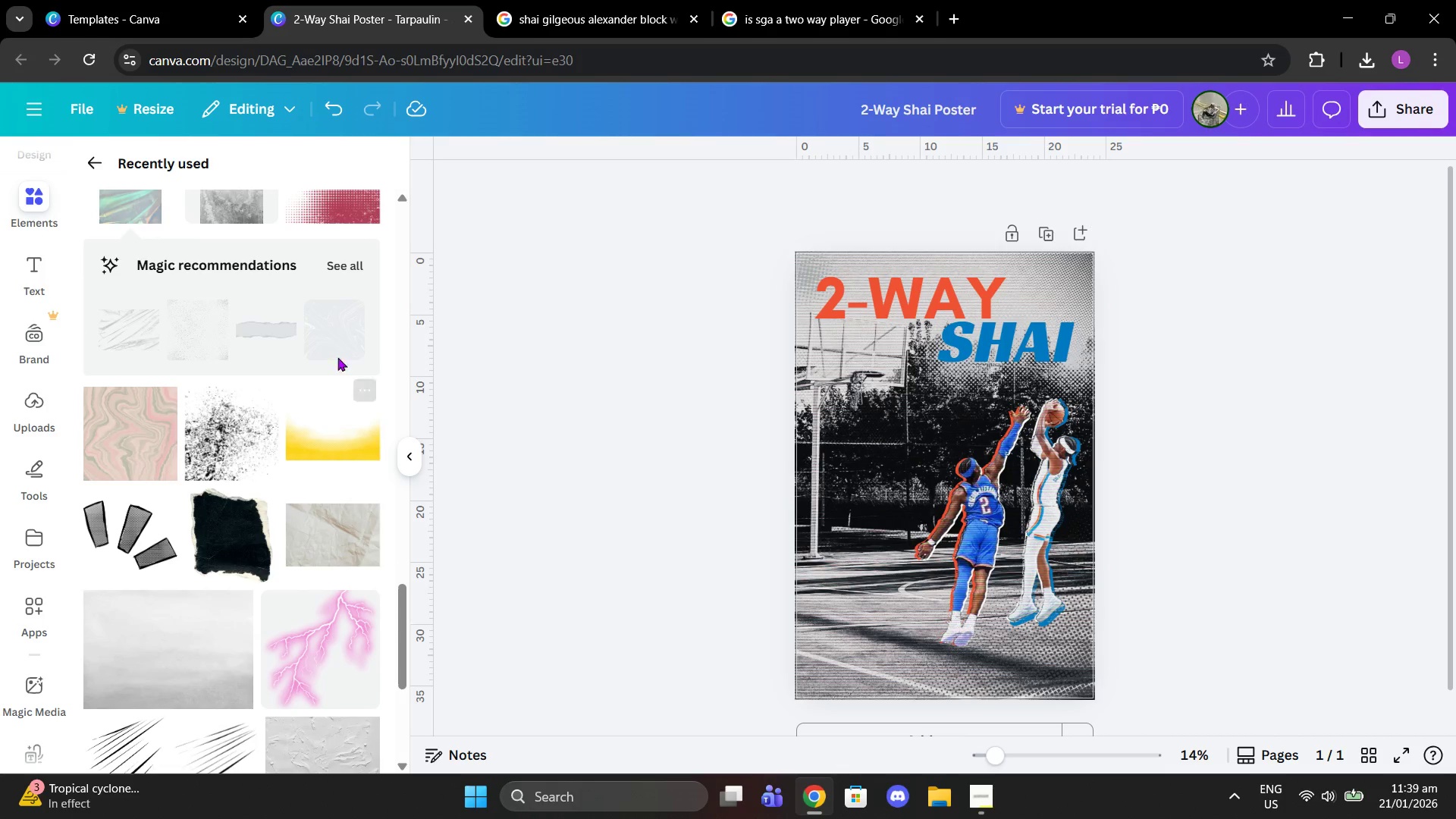 
left_click([356, 258])
 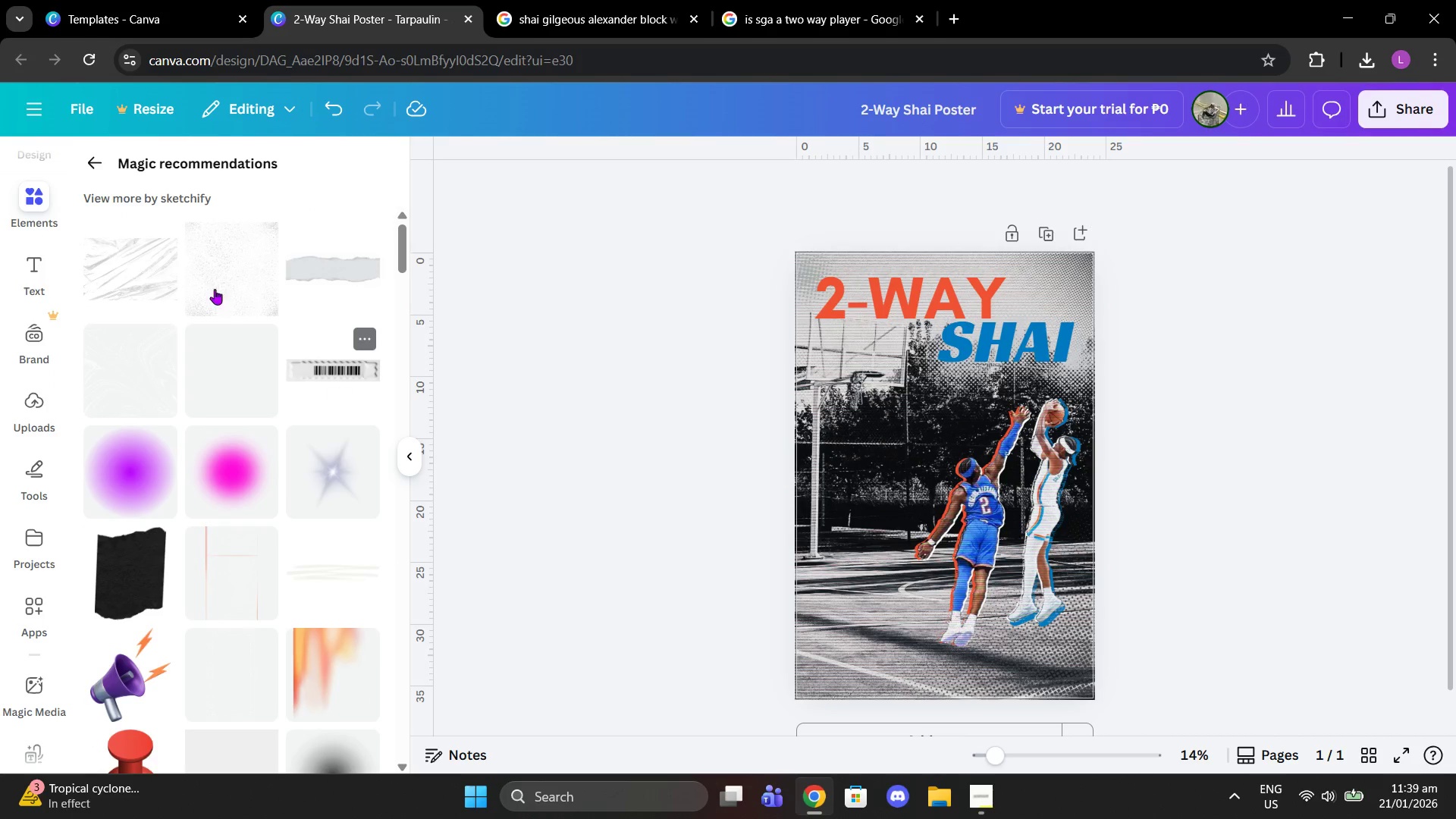 
left_click([144, 275])
 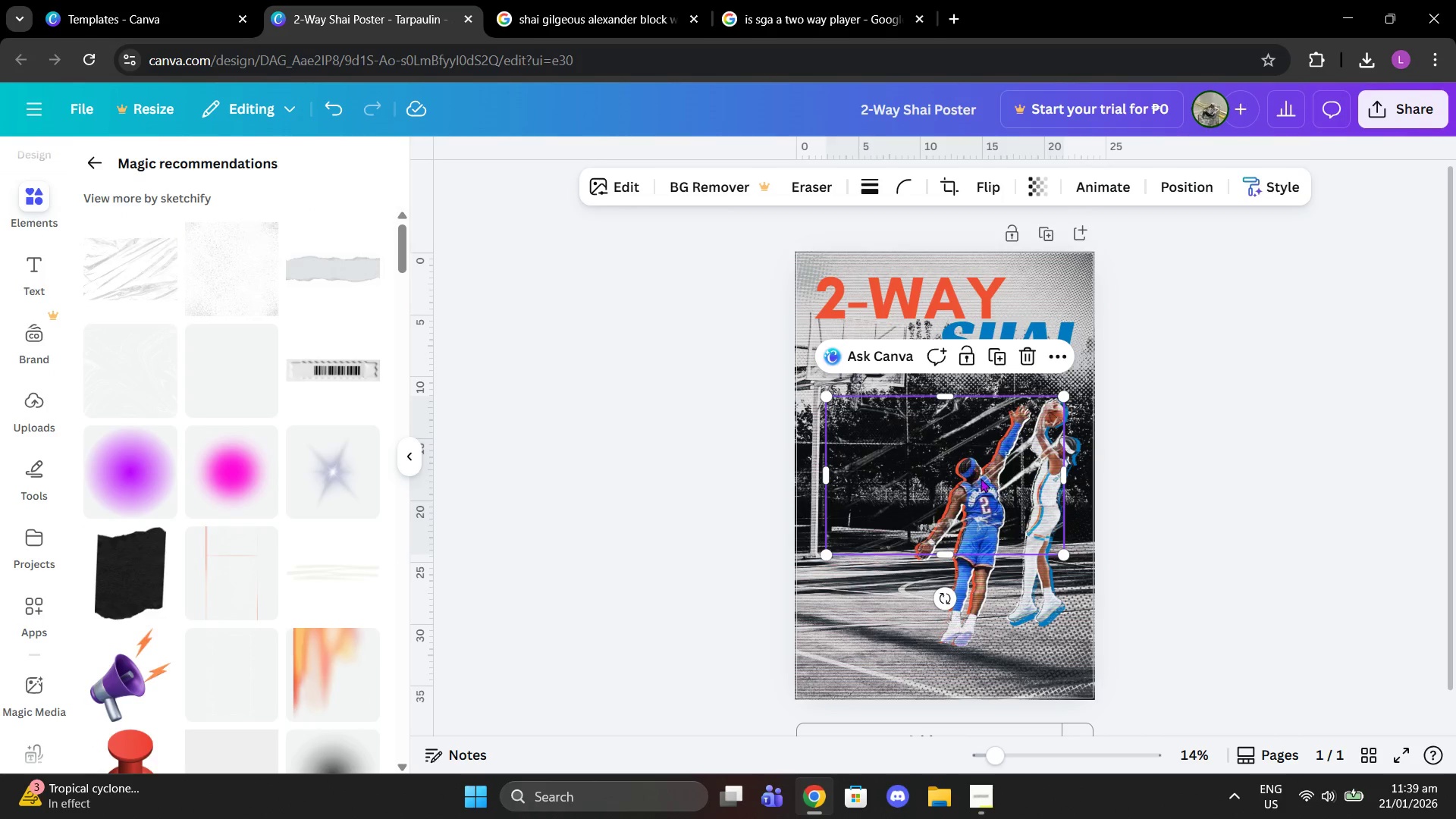 
left_click_drag(start_coordinate=[981, 479], to_coordinate=[934, 371])
 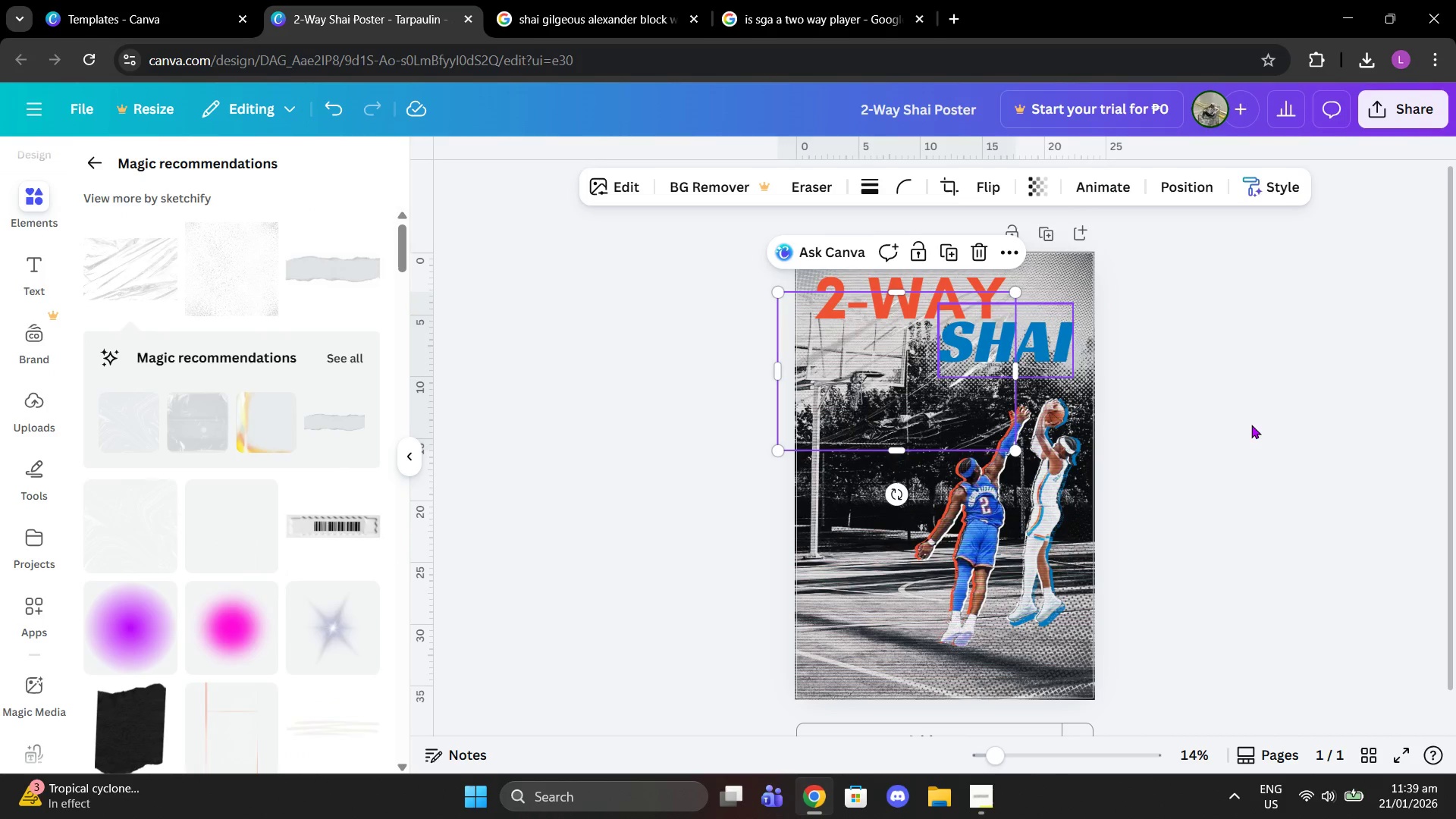 
left_click([1252, 425])
 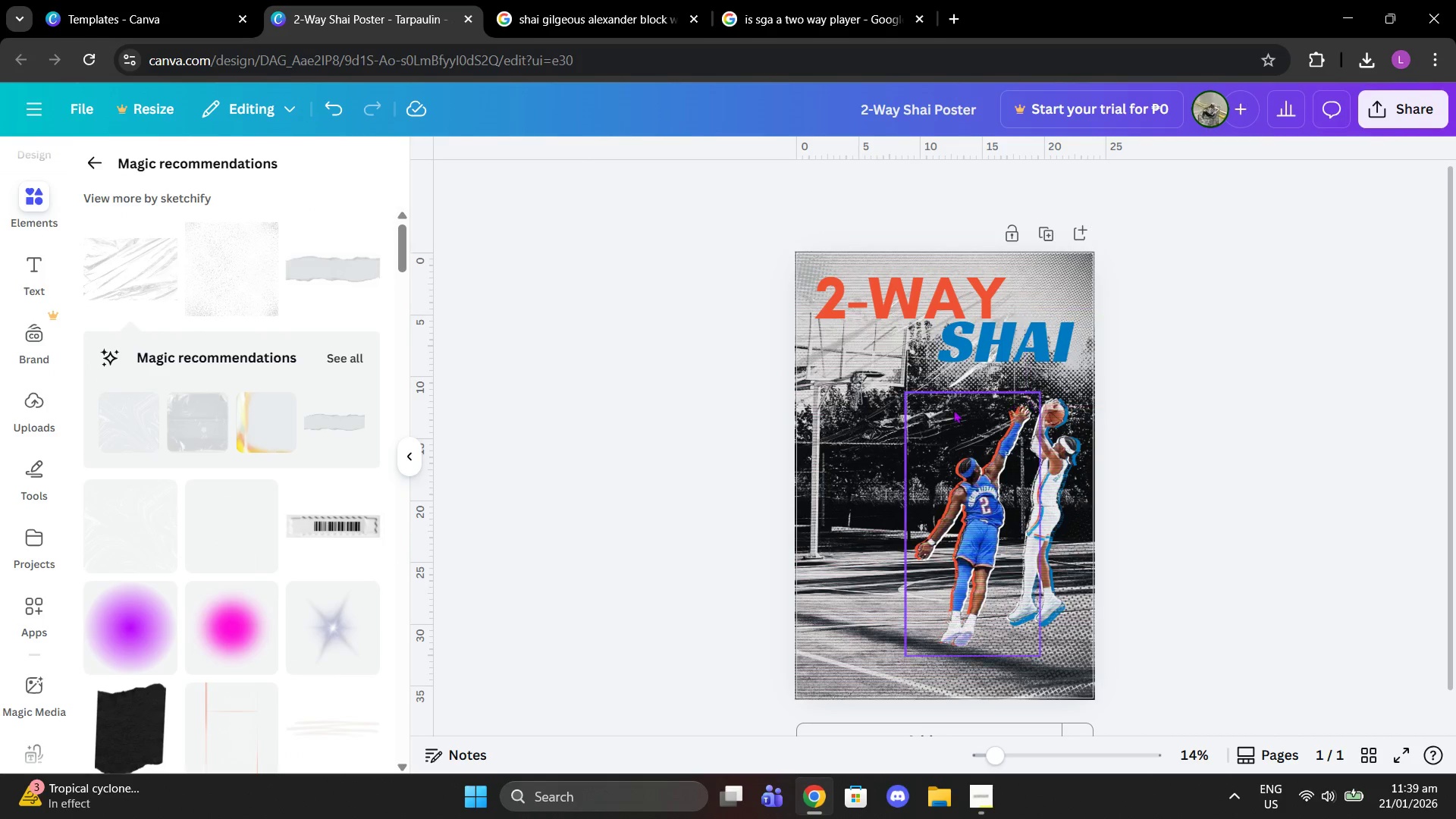 
left_click_drag(start_coordinate=[928, 417], to_coordinate=[946, 377])
 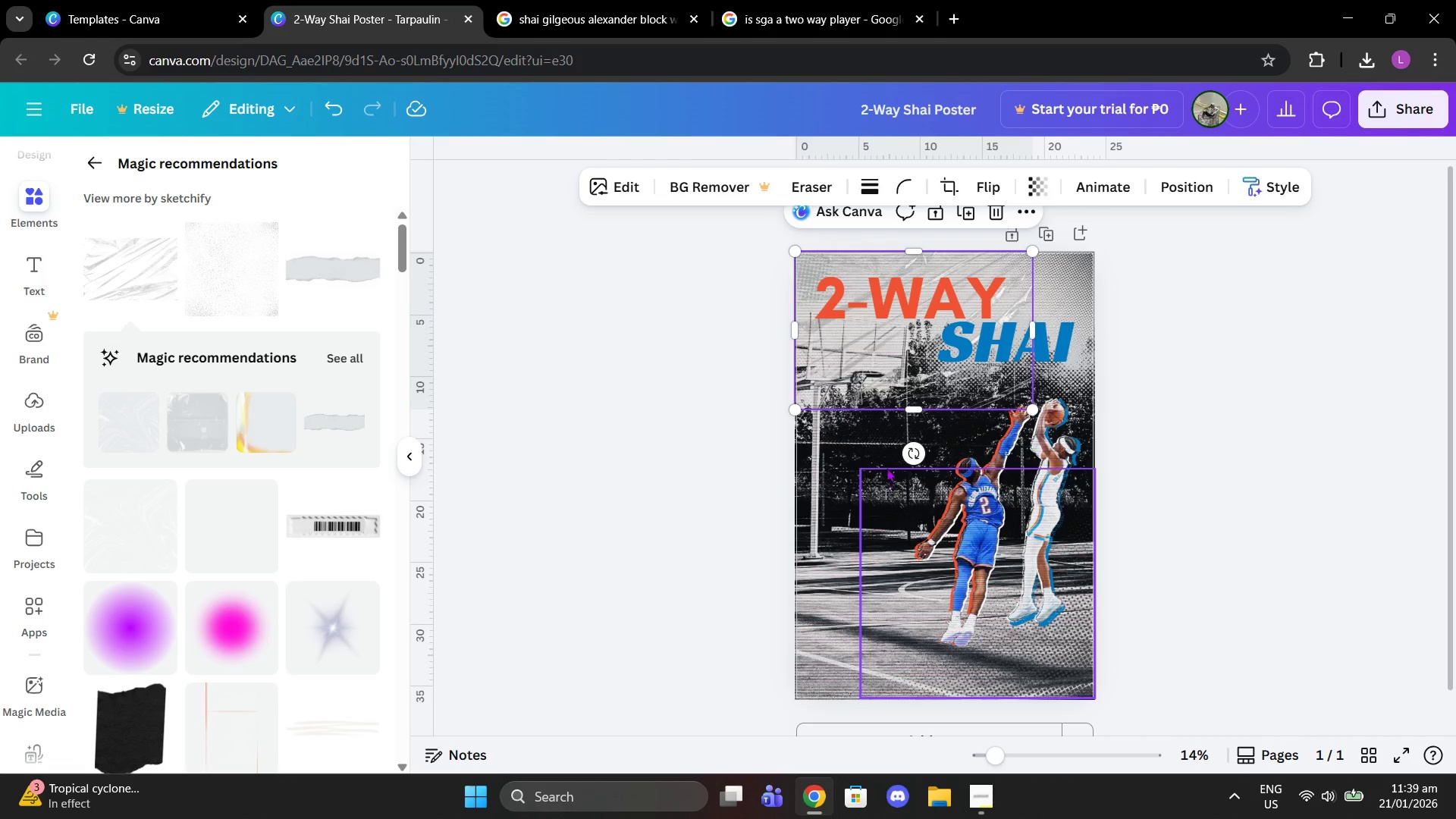 
left_click_drag(start_coordinate=[908, 463], to_coordinate=[935, 460])
 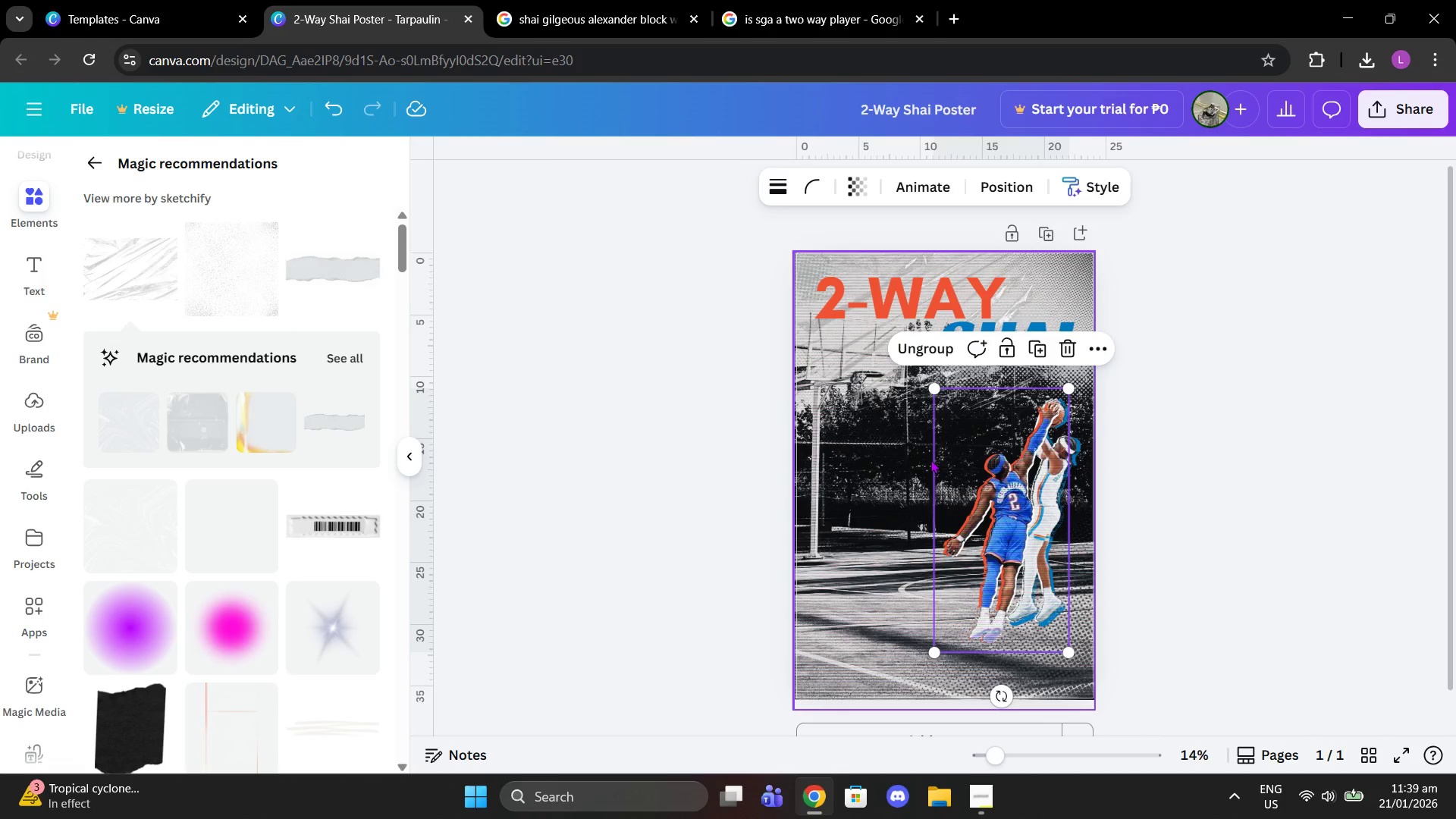 
key(Control+Z)
 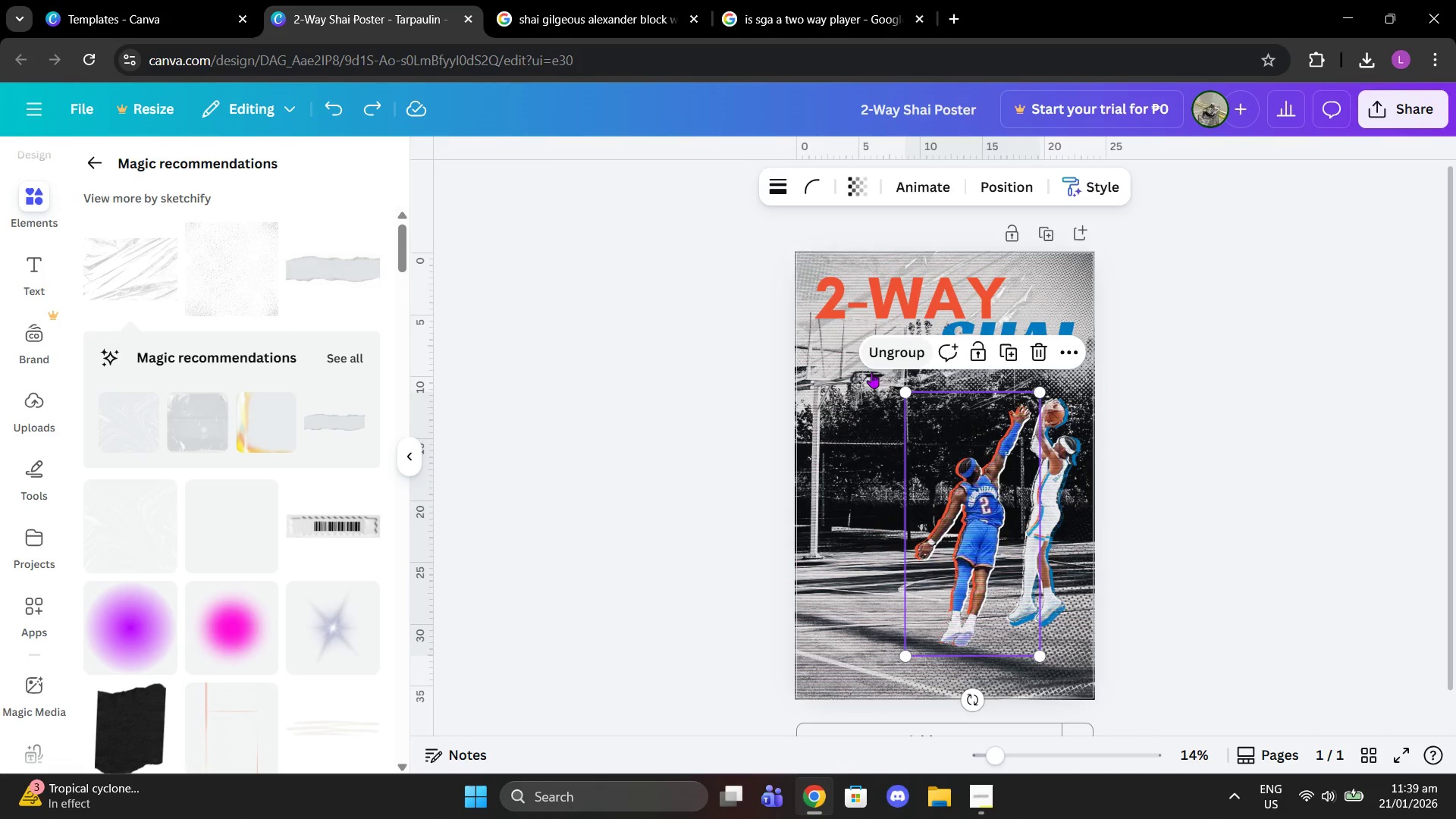 
left_click([847, 386])
 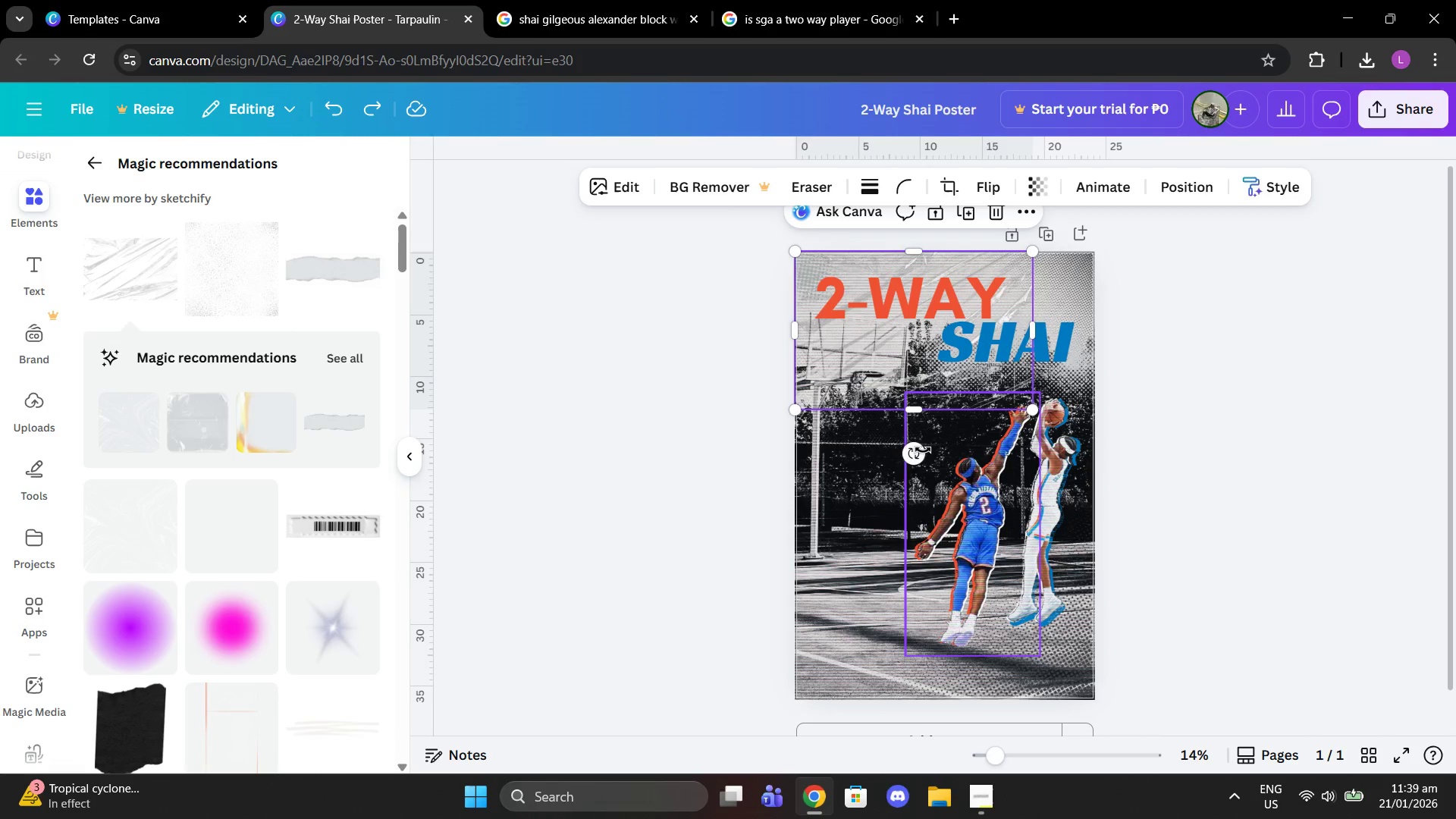 
left_click_drag(start_coordinate=[915, 451], to_coordinate=[1040, 331])
 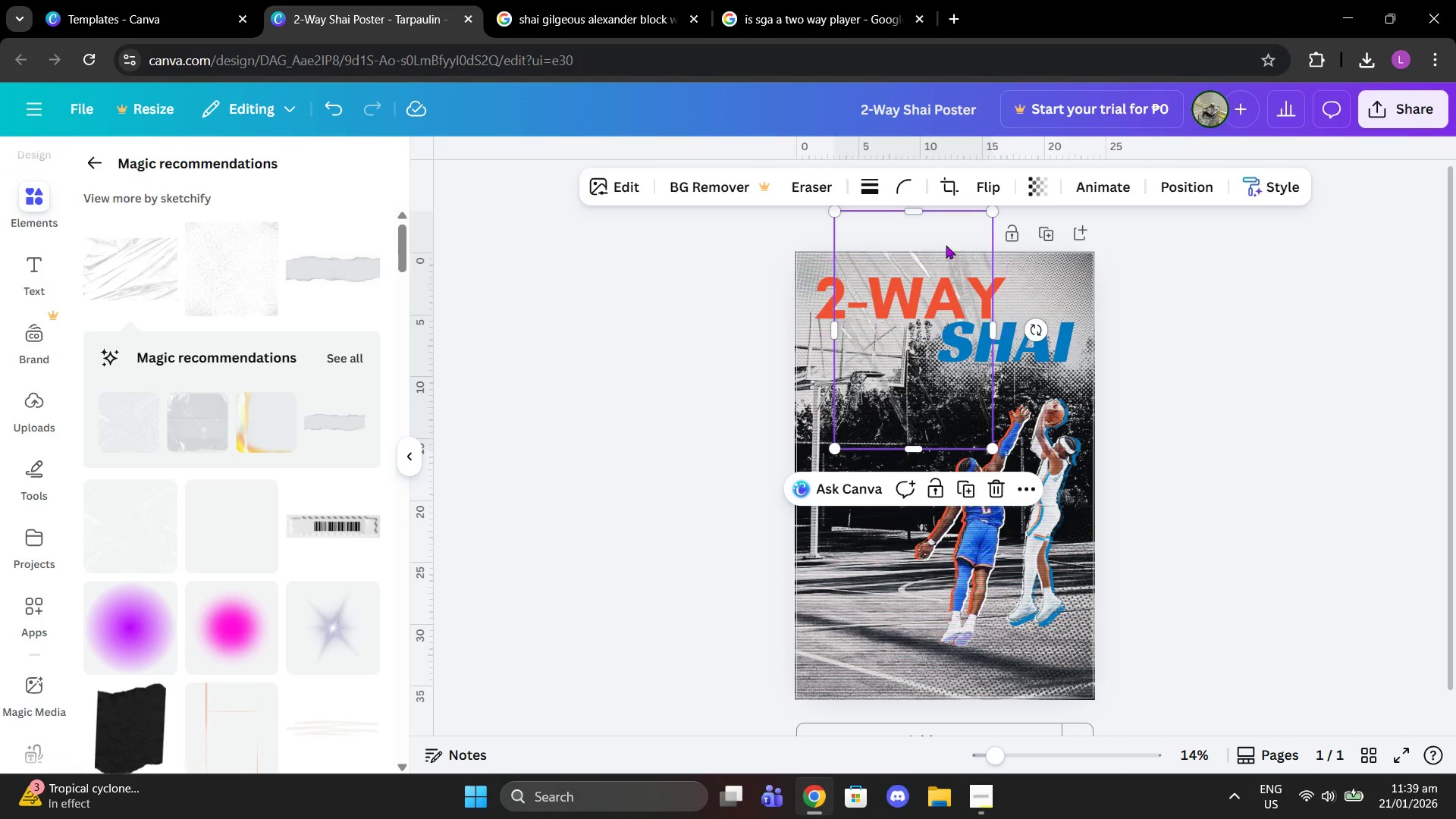 
left_click_drag(start_coordinate=[940, 235], to_coordinate=[893, 275])
 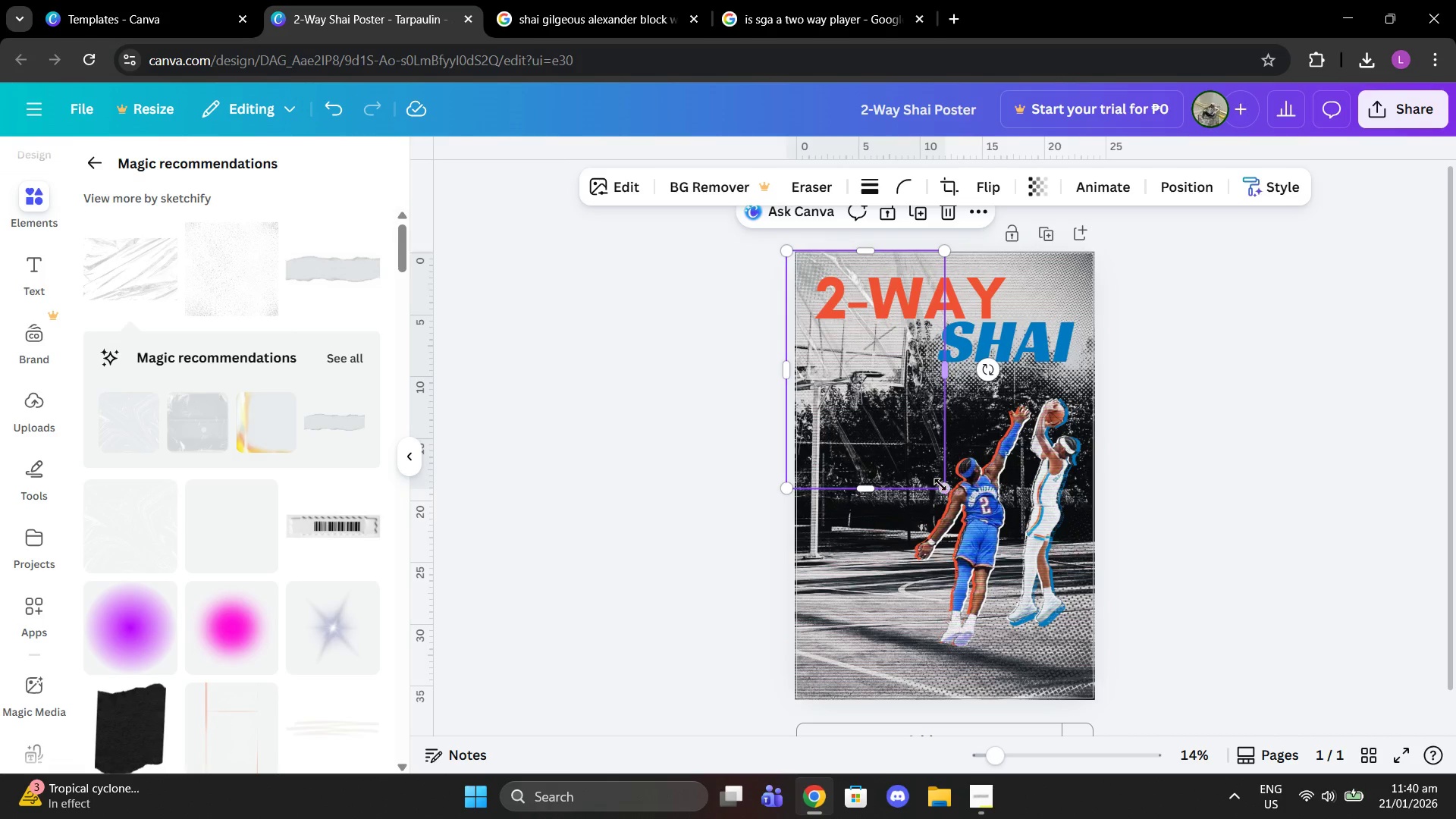 
left_click_drag(start_coordinate=[941, 488], to_coordinate=[1160, 671])
 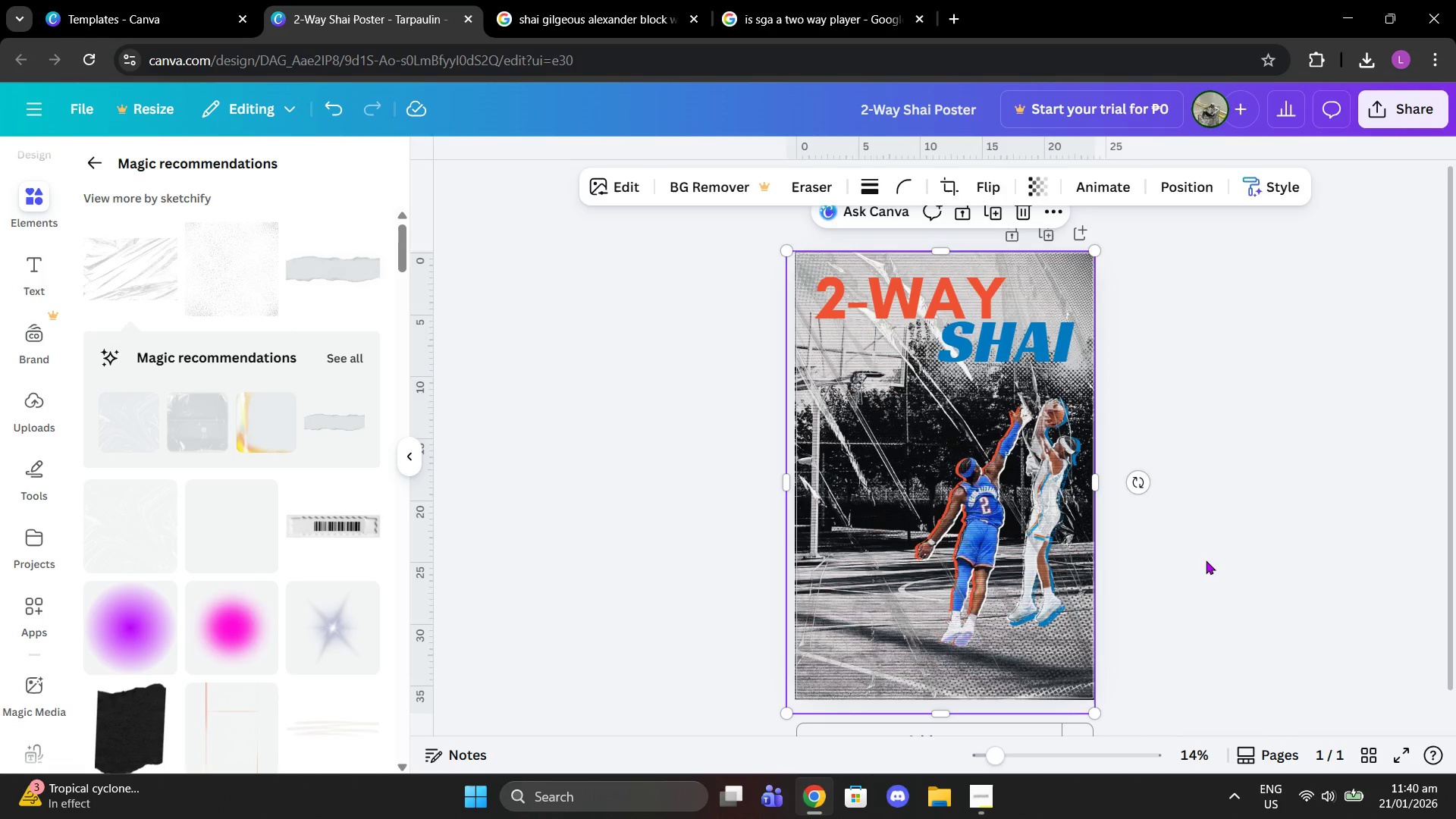 
left_click([1206, 560])
 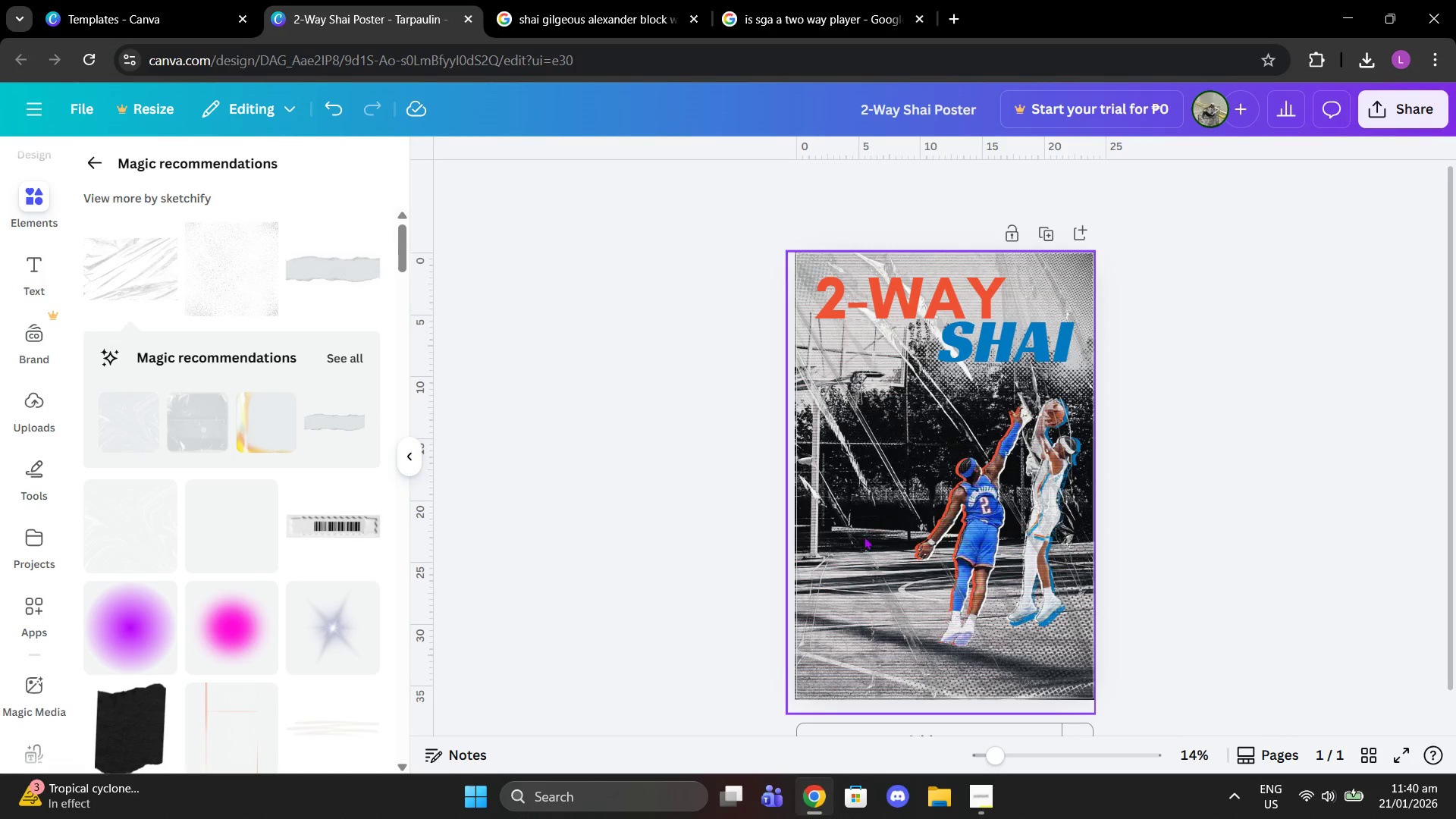 
left_click_drag(start_coordinate=[856, 524], to_coordinate=[868, 524])
 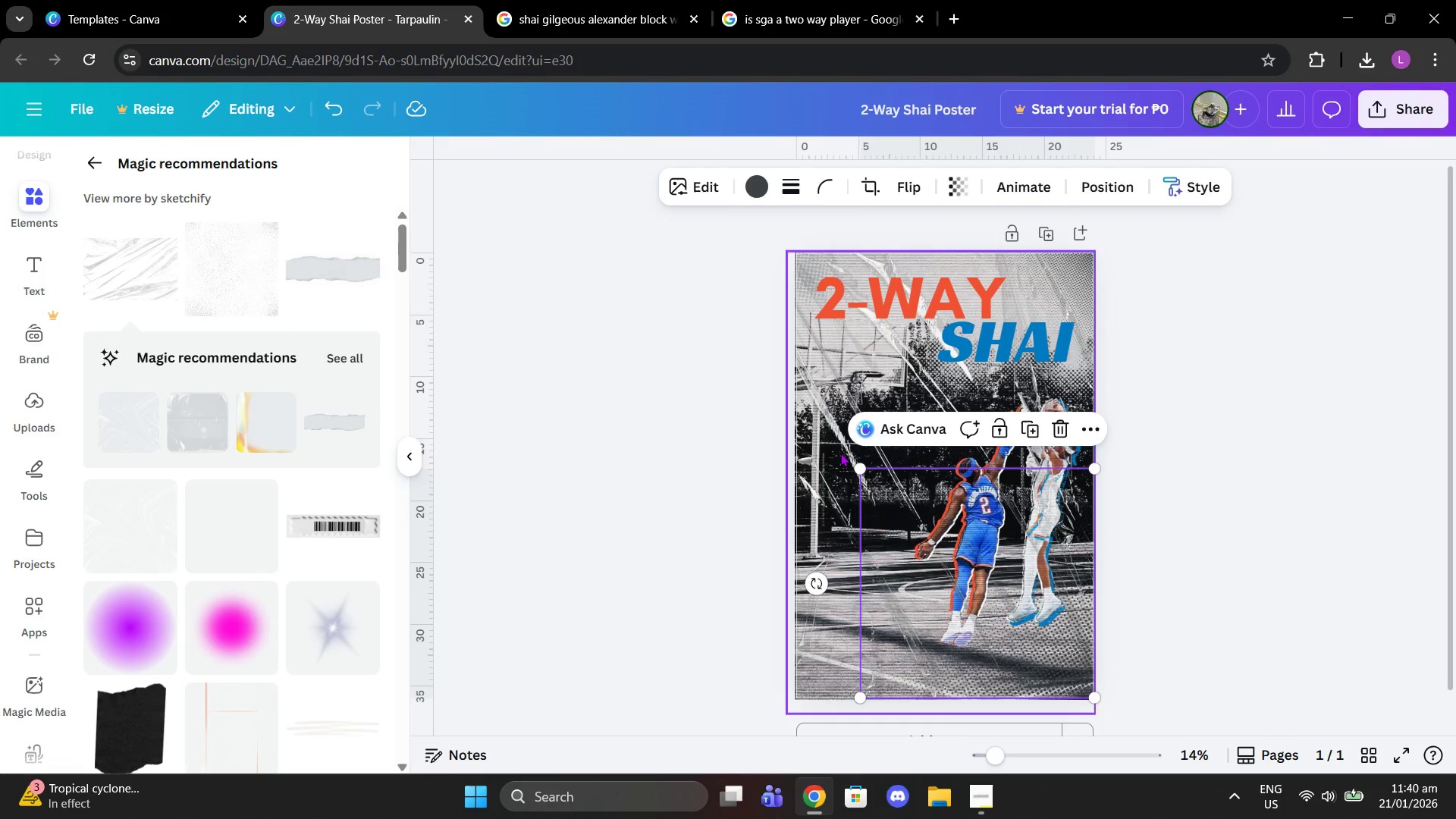 
left_click([840, 453])
 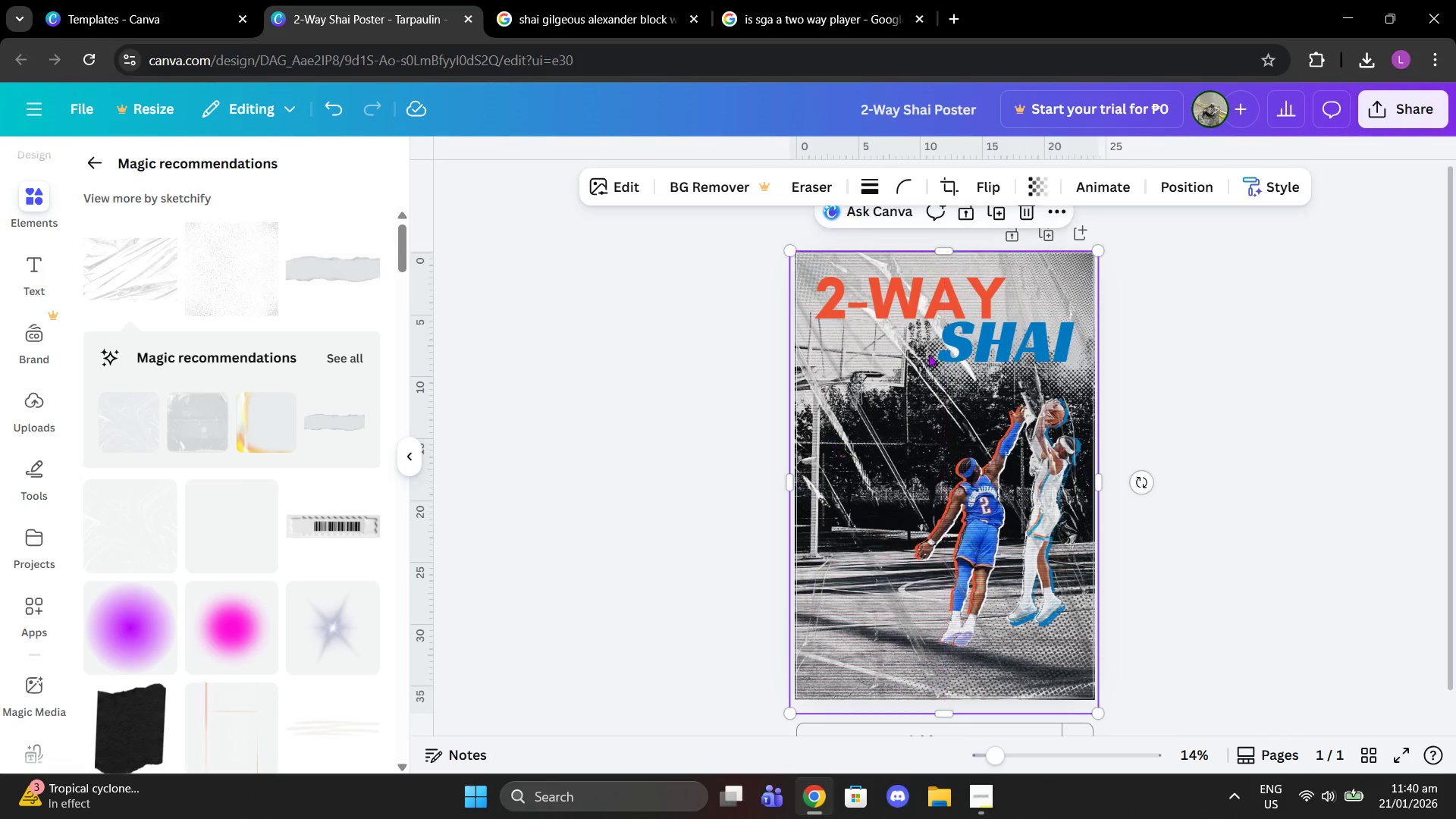 
left_click([1180, 193])